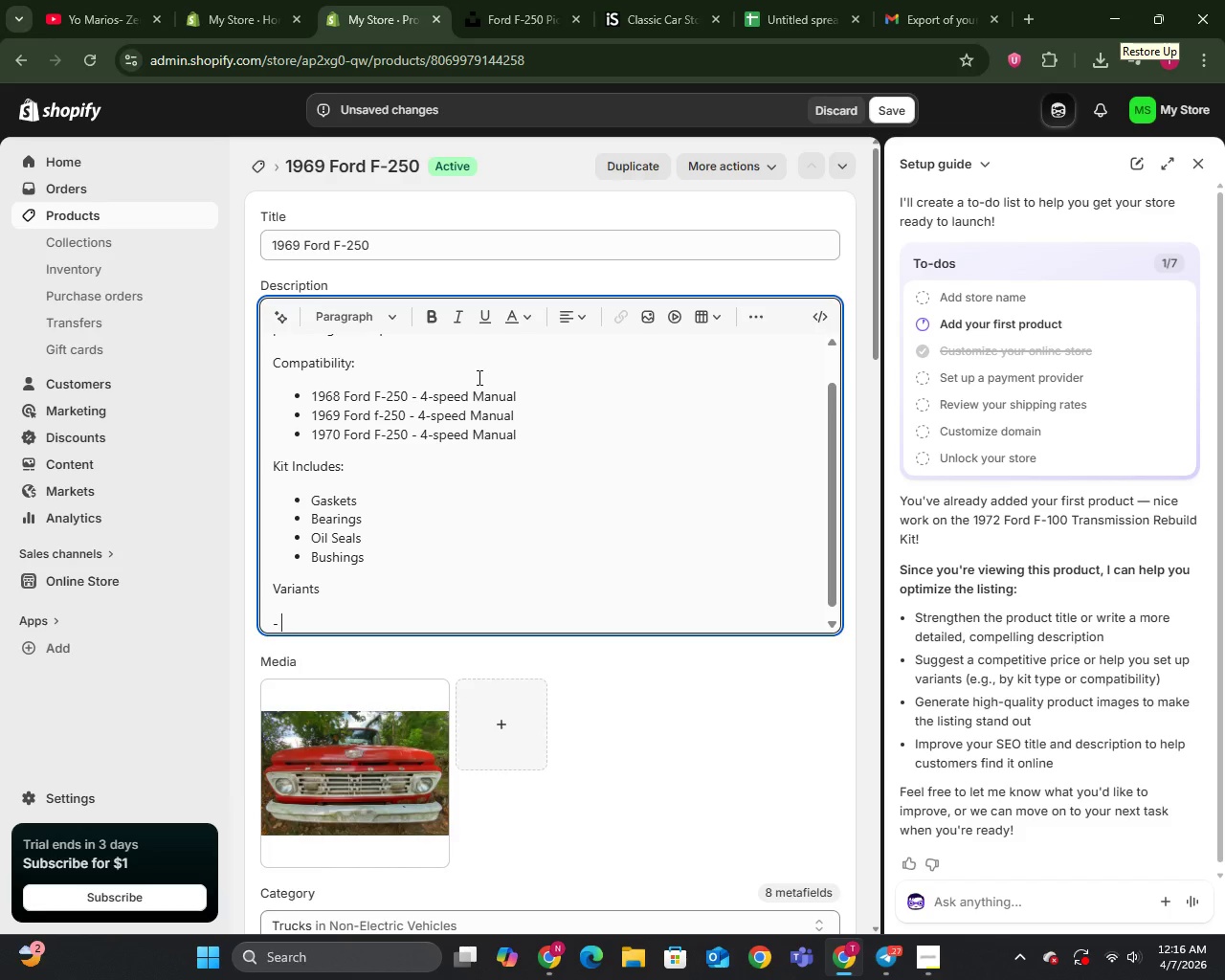 
key(CapsLock)
 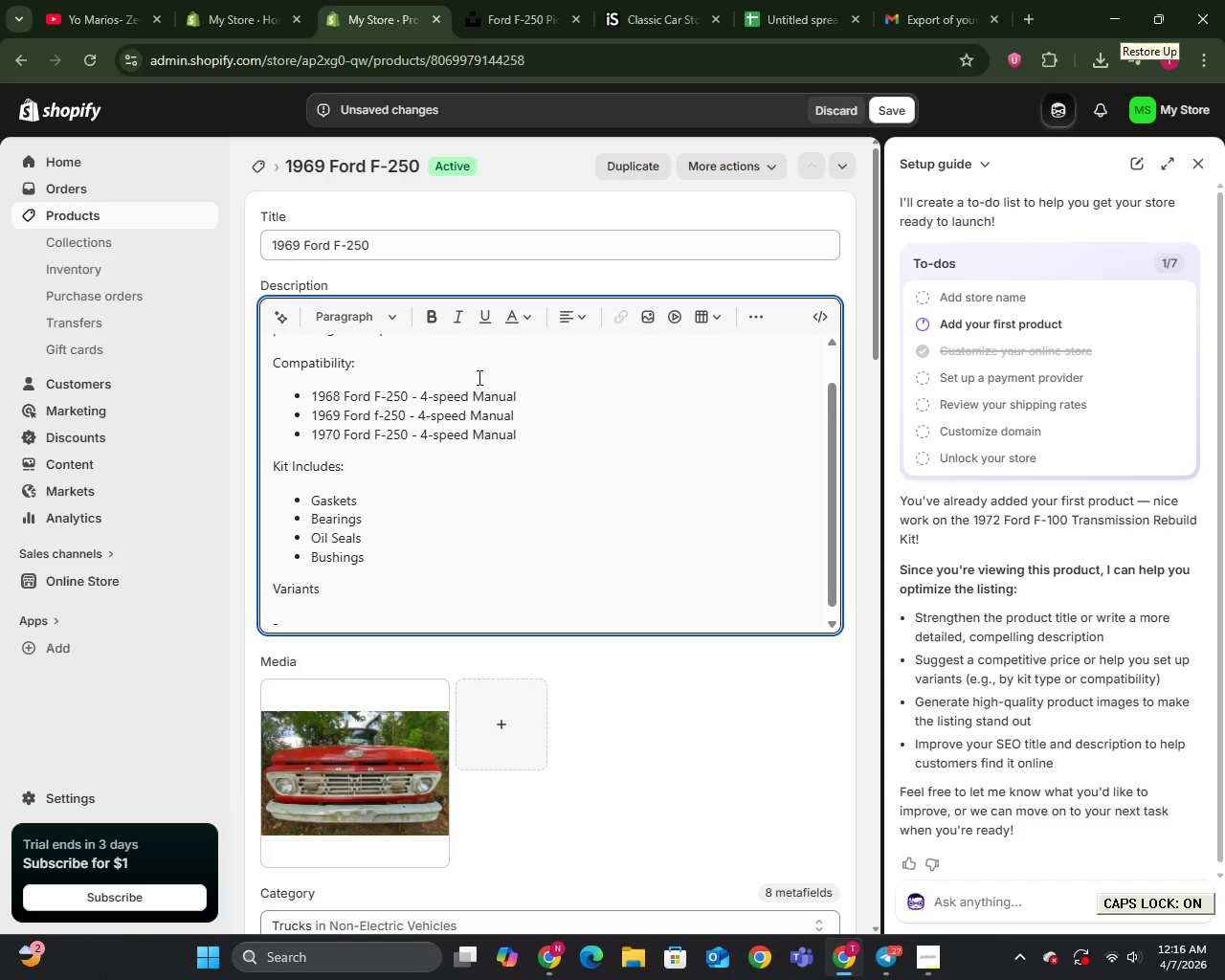 
key(S)
 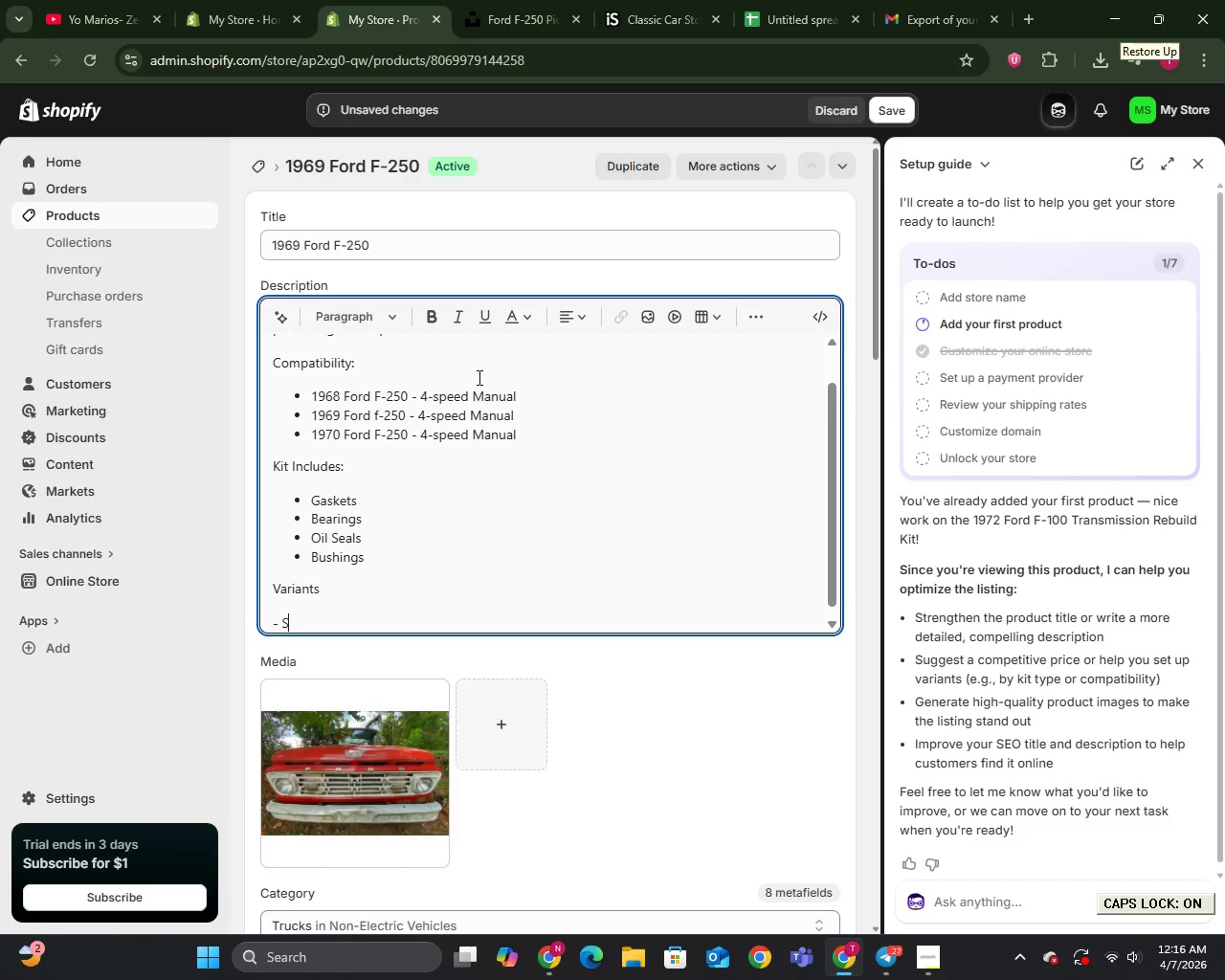 
key(CapsLock)
 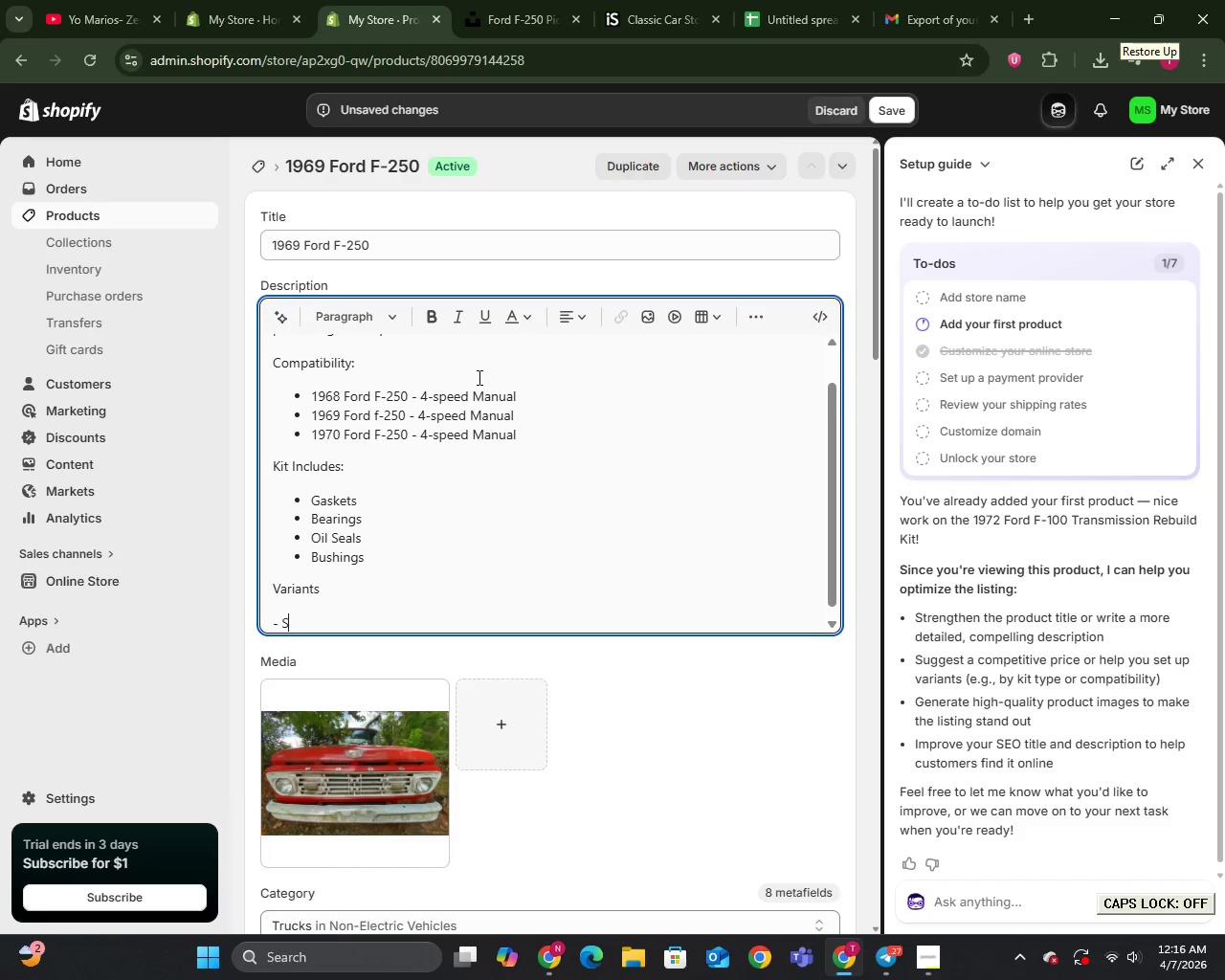 
type(tandard)
 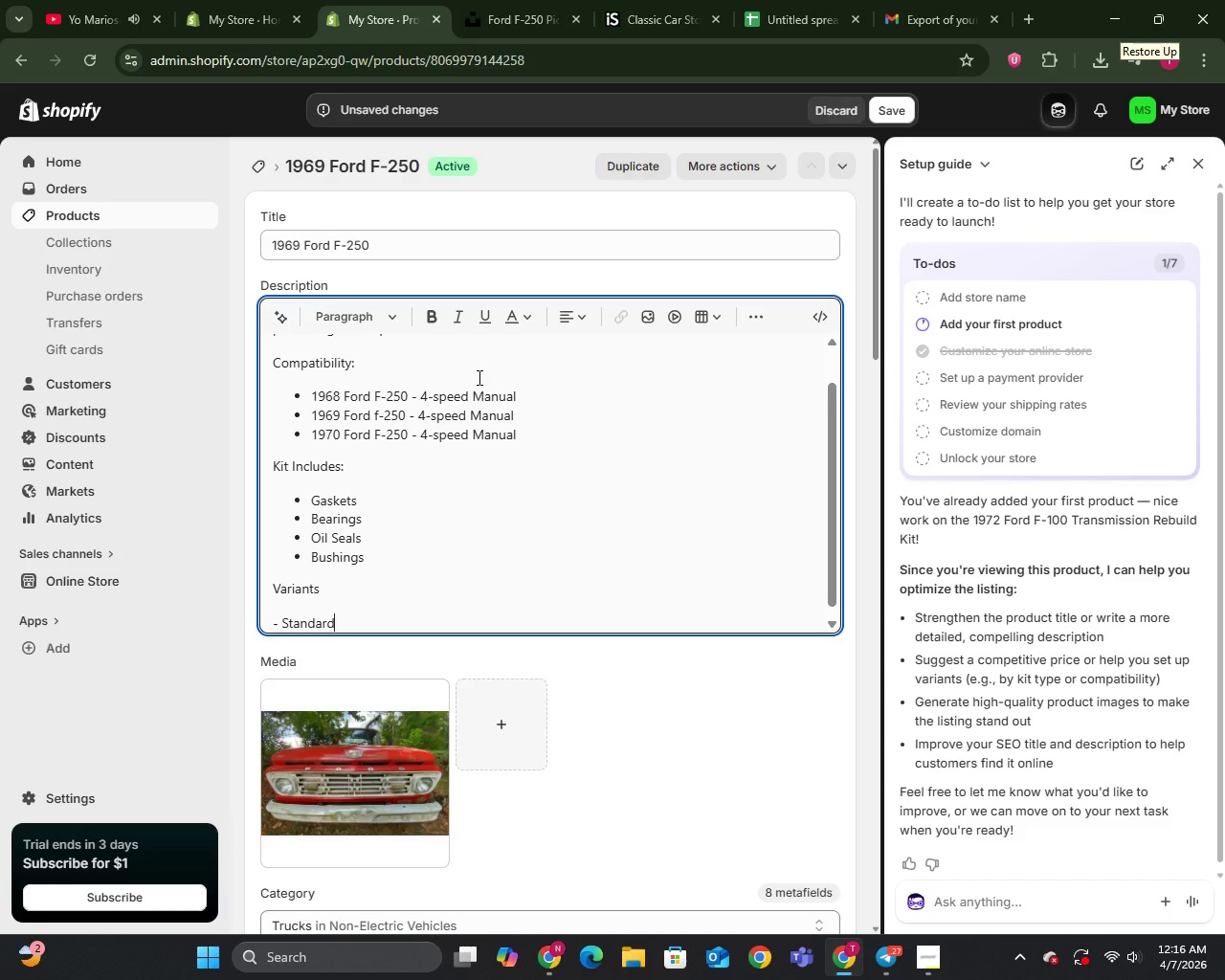 
wait(12.33)
 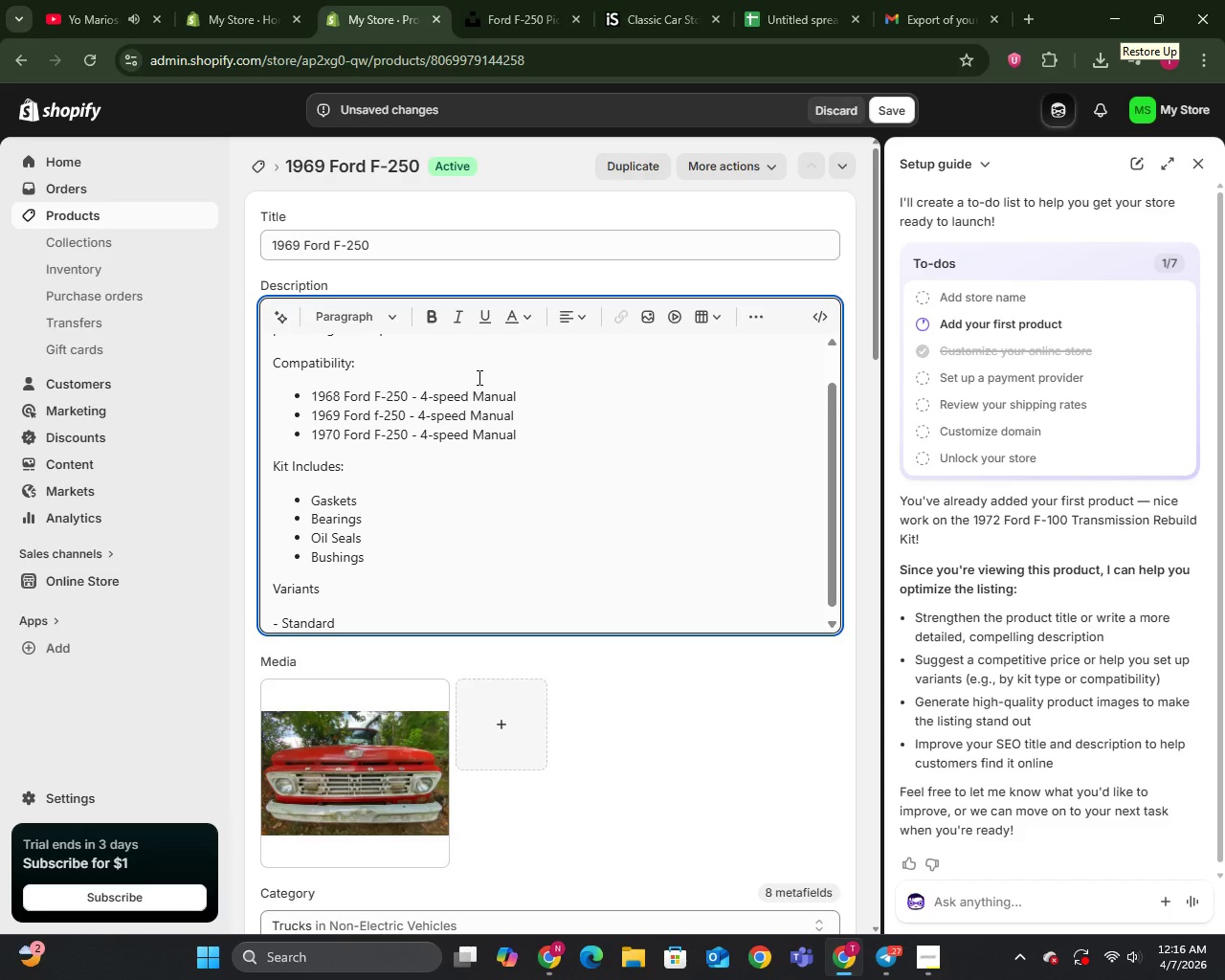 
key(Shift+4)
 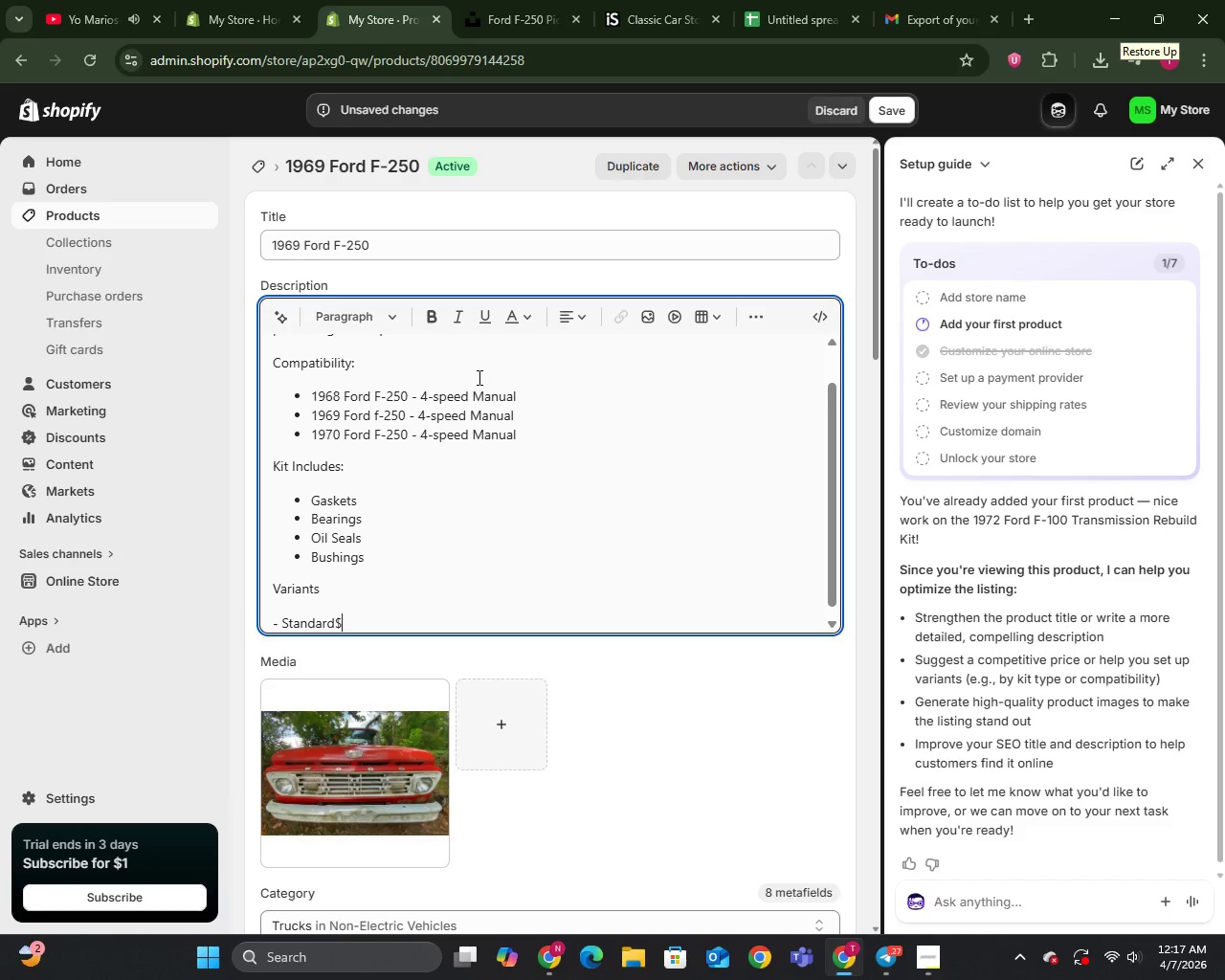 
key(Backspace)
 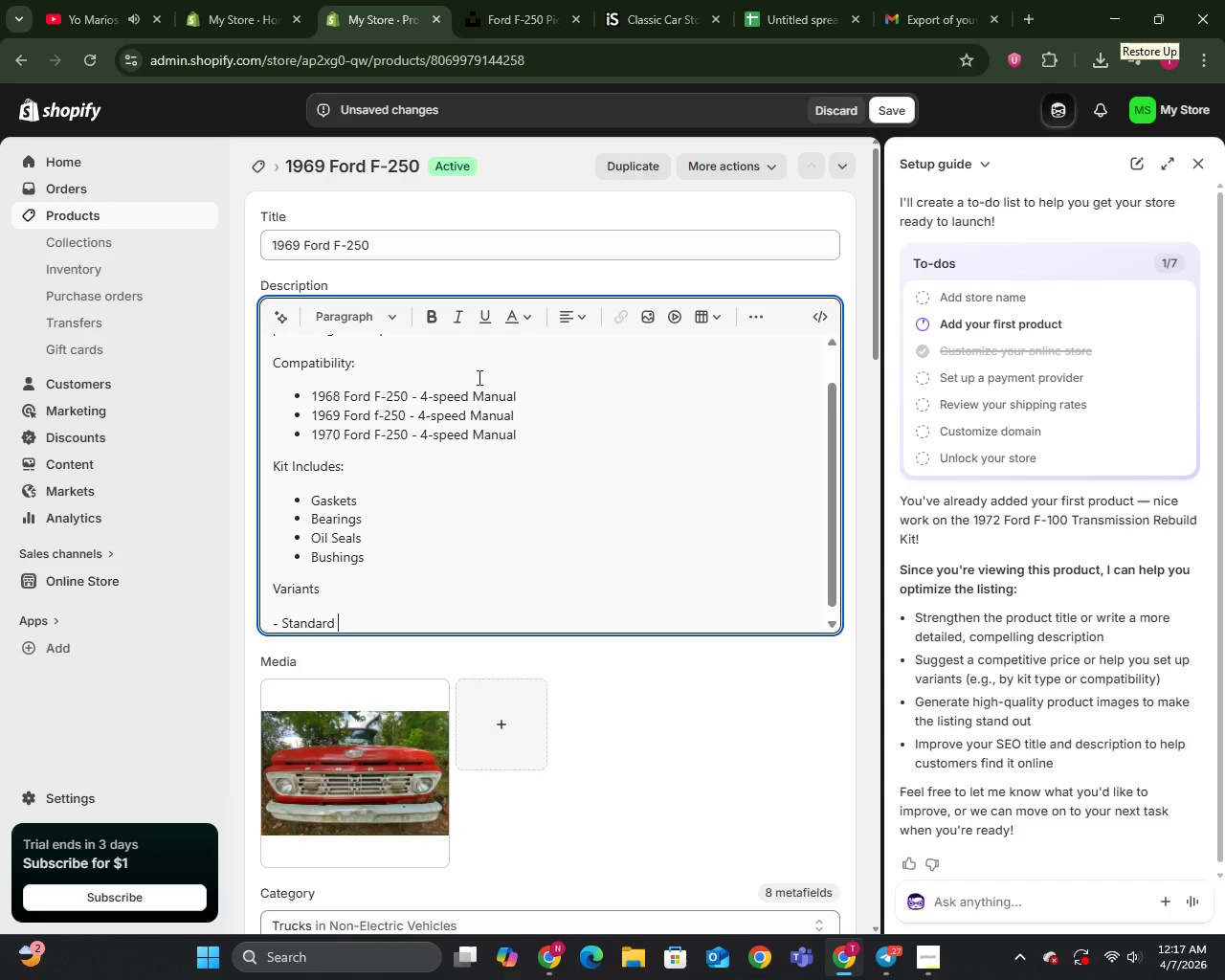 
key(Space)
 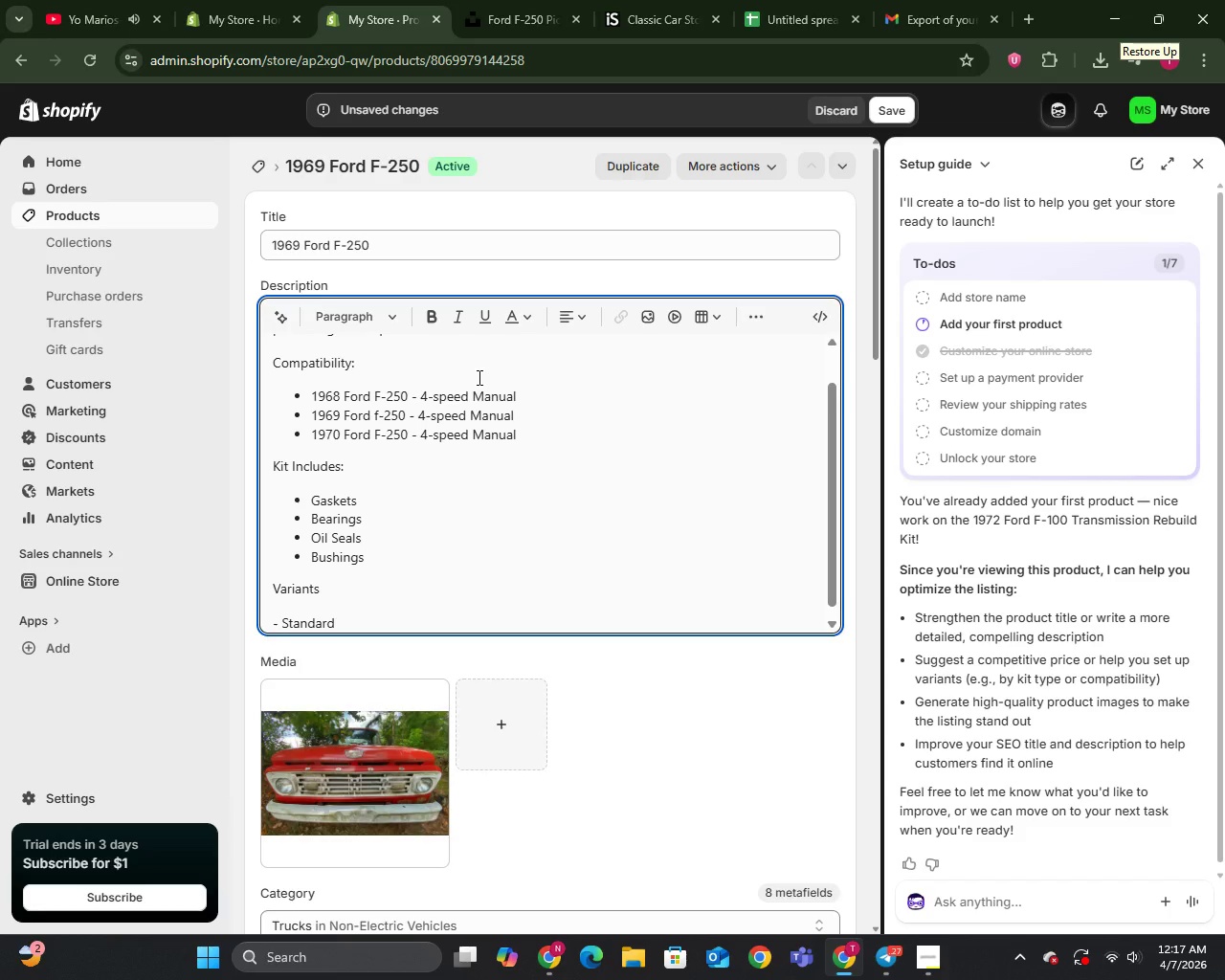 
key(Shift+4)
 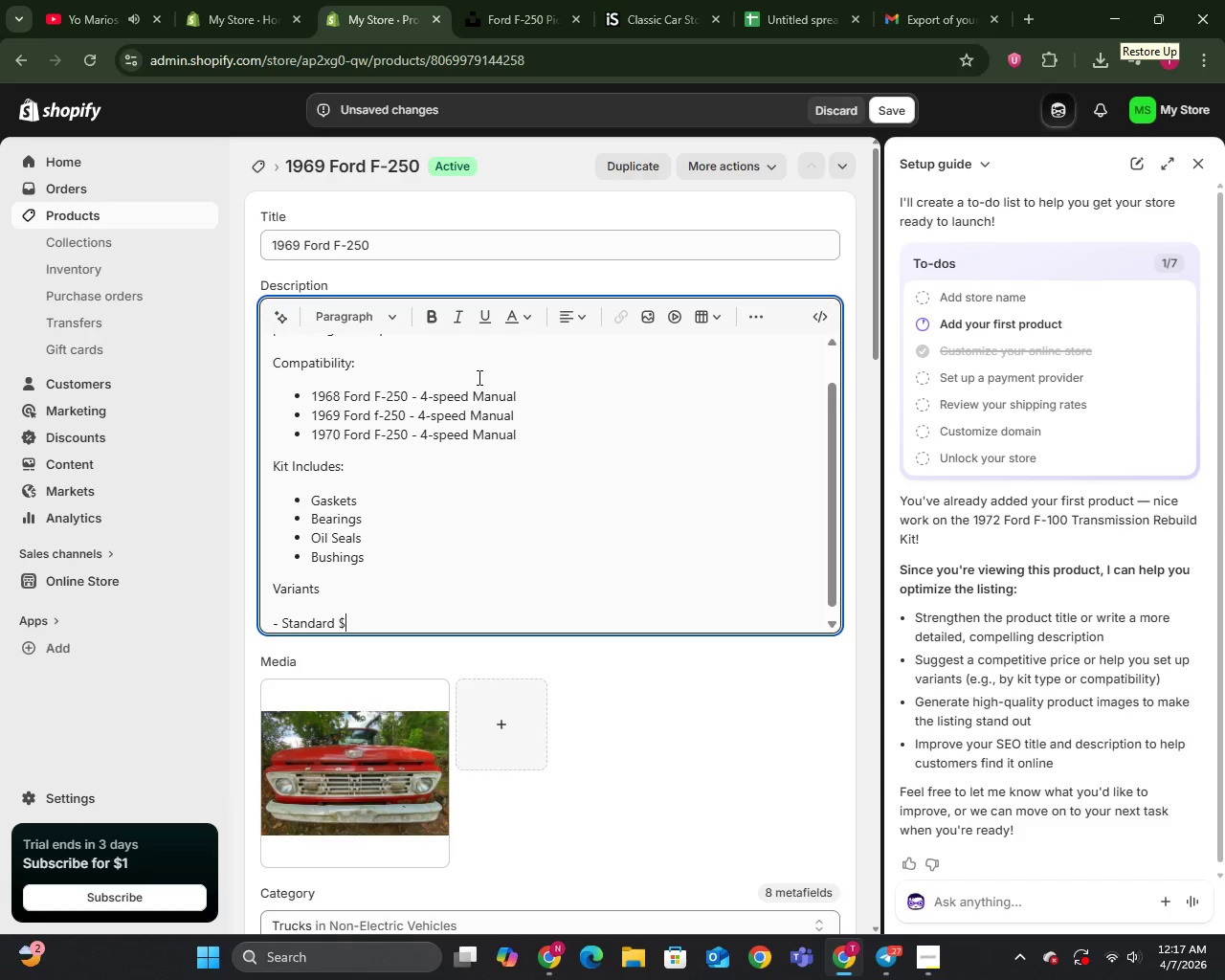 
wait(5.8)
 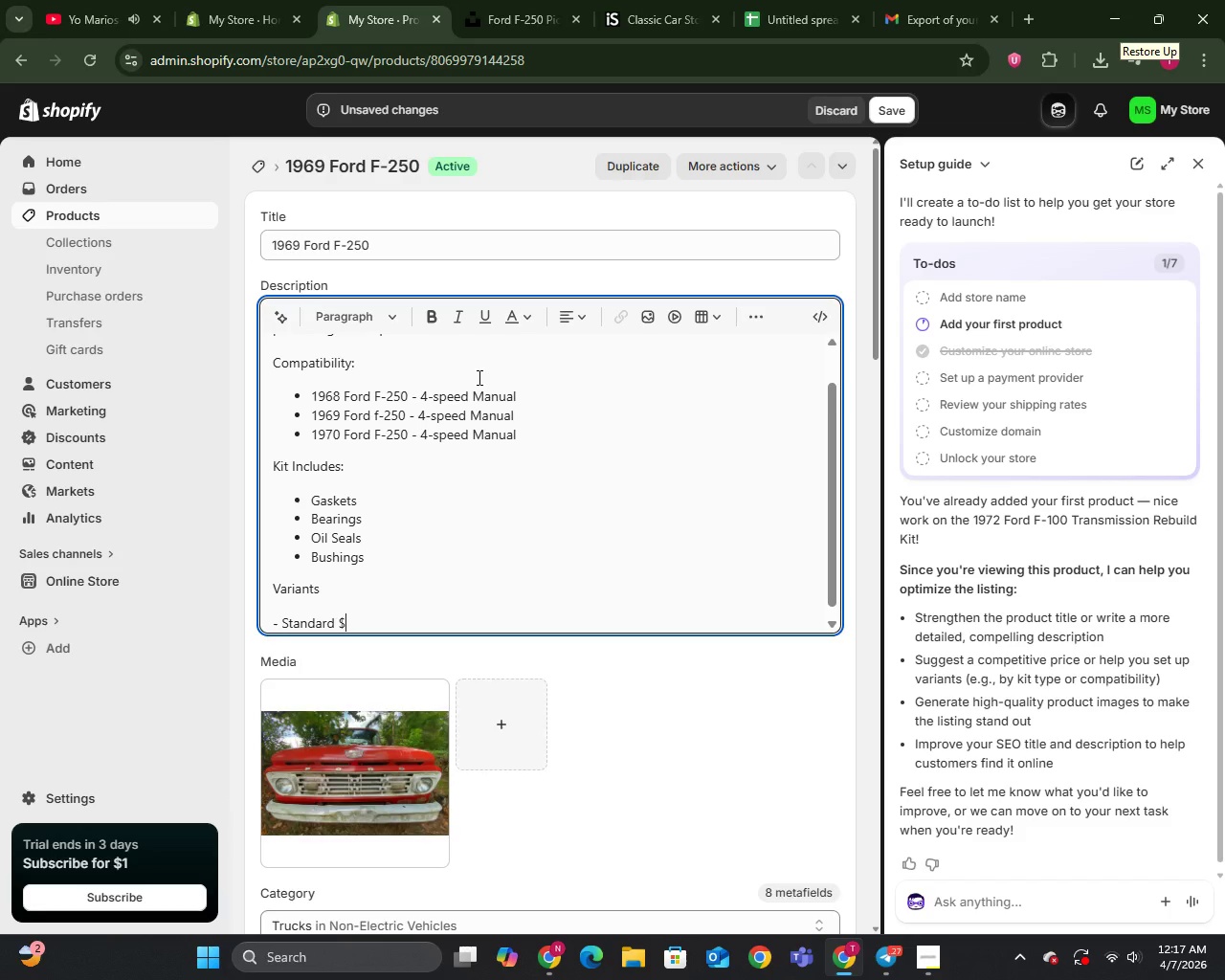 
type(899)
 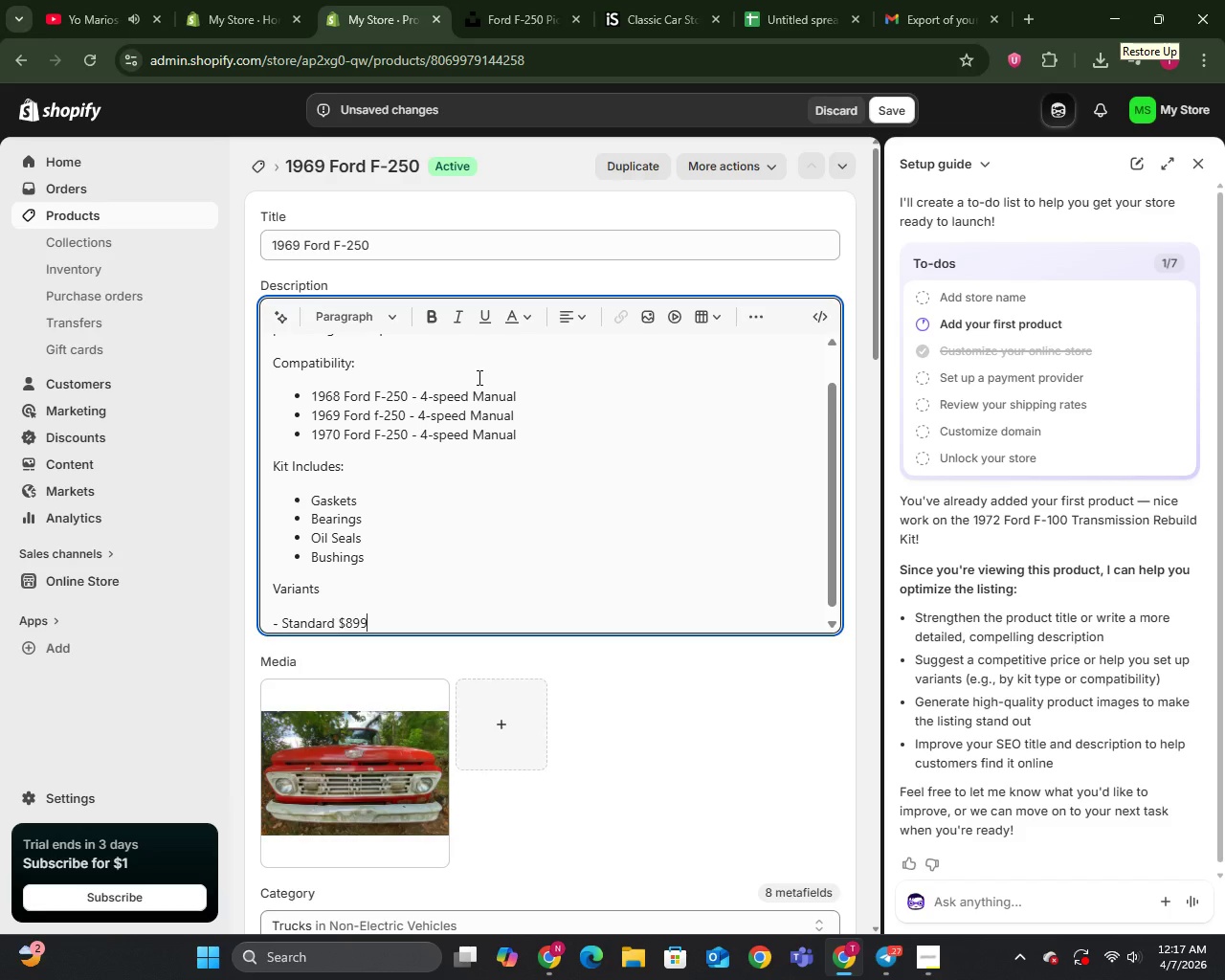 
key(Enter)
 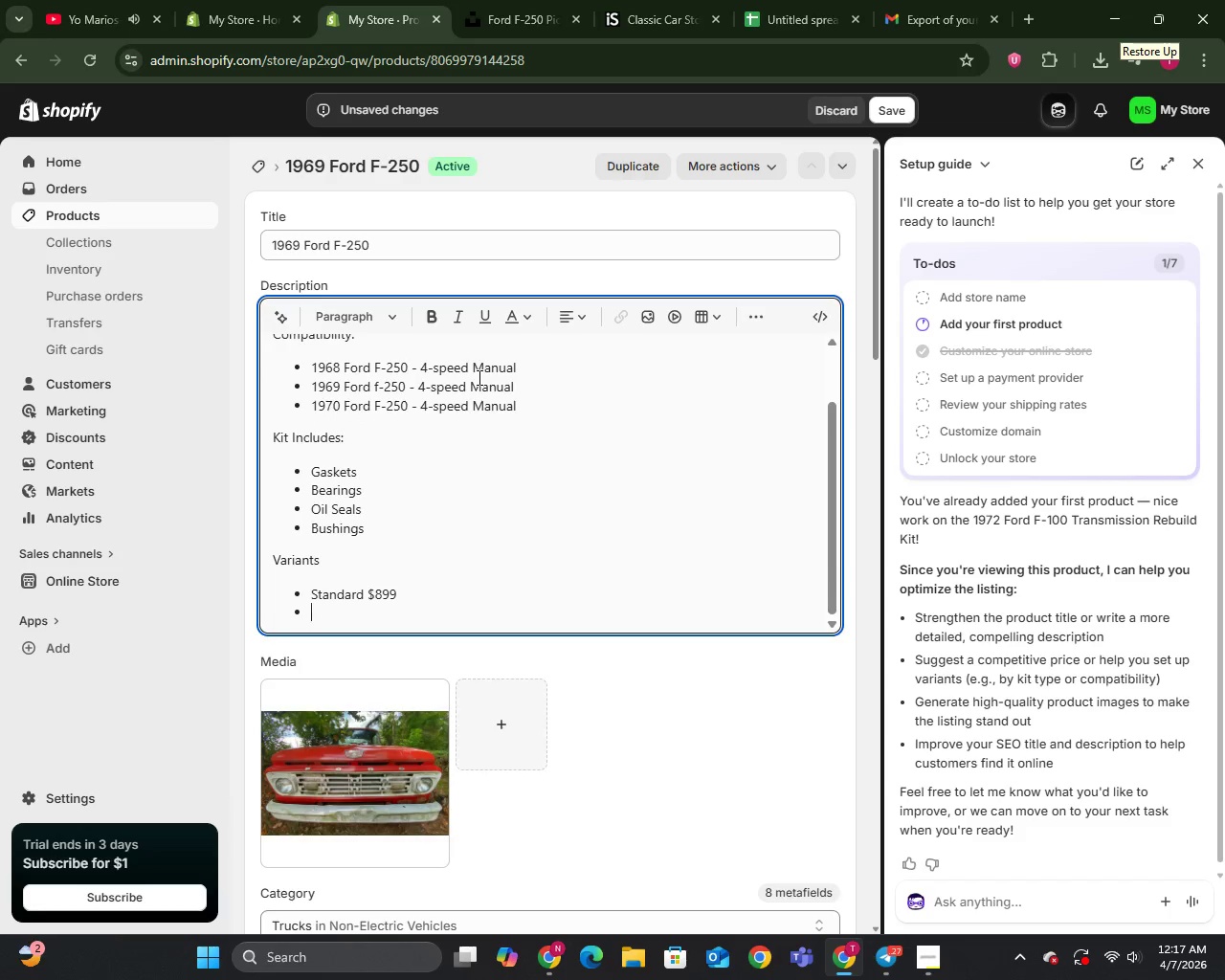 
type(h)
key(Backspace)
type(Heavy d)
key(Backspace)
type(Duty )
 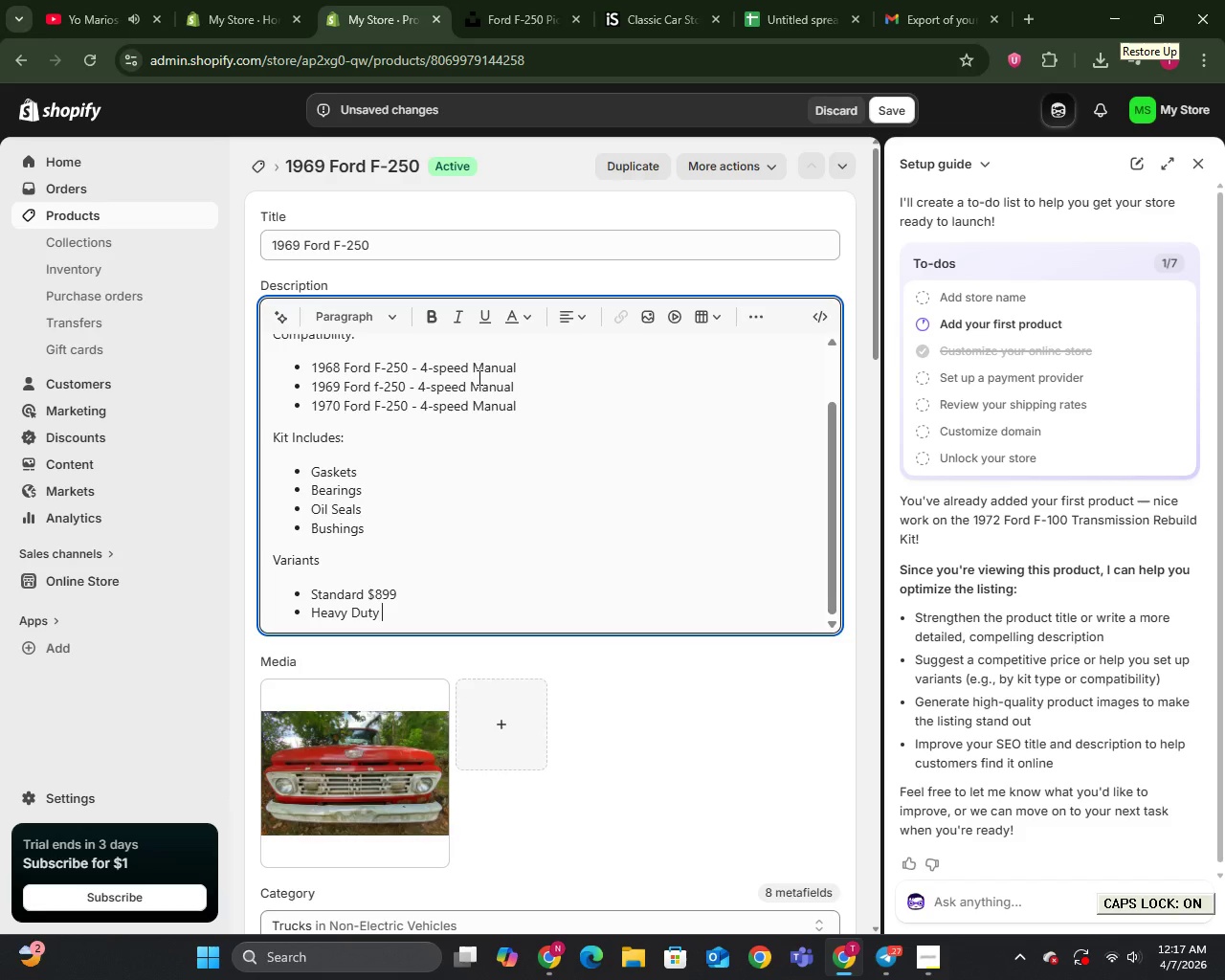 
key(CapsLock)
 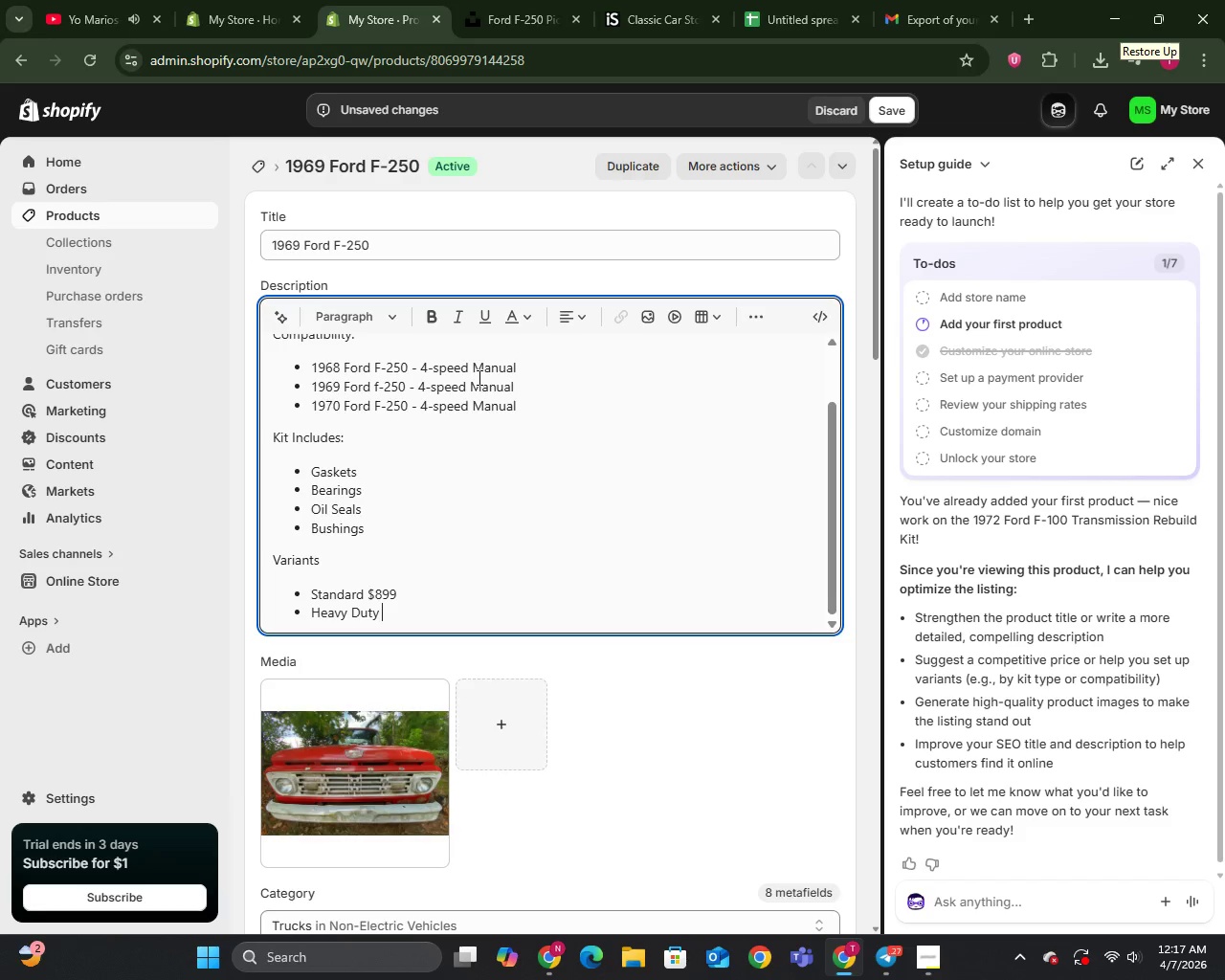 
wait(6.14)
 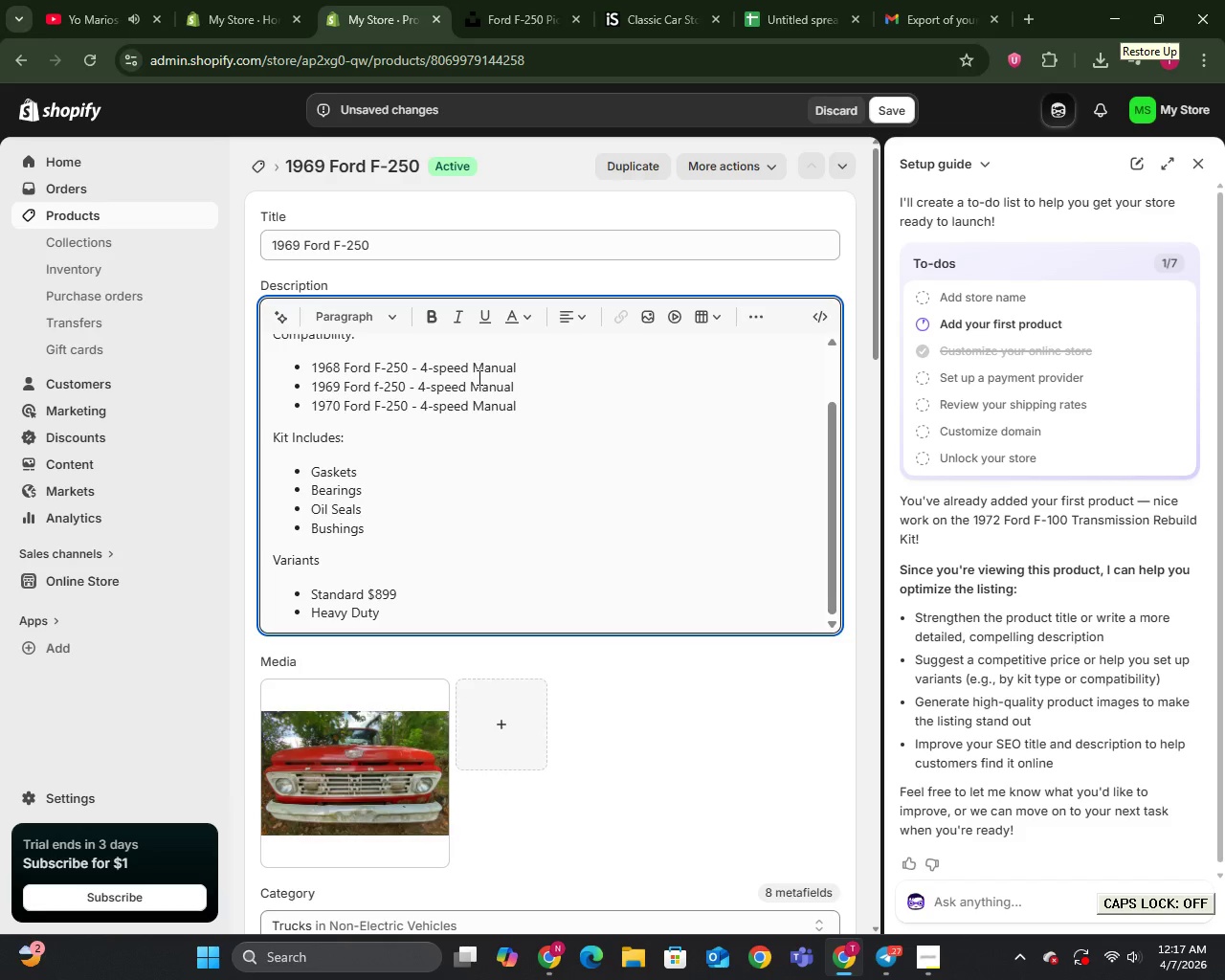 
type($8)
key(Backspace)
type(9)
 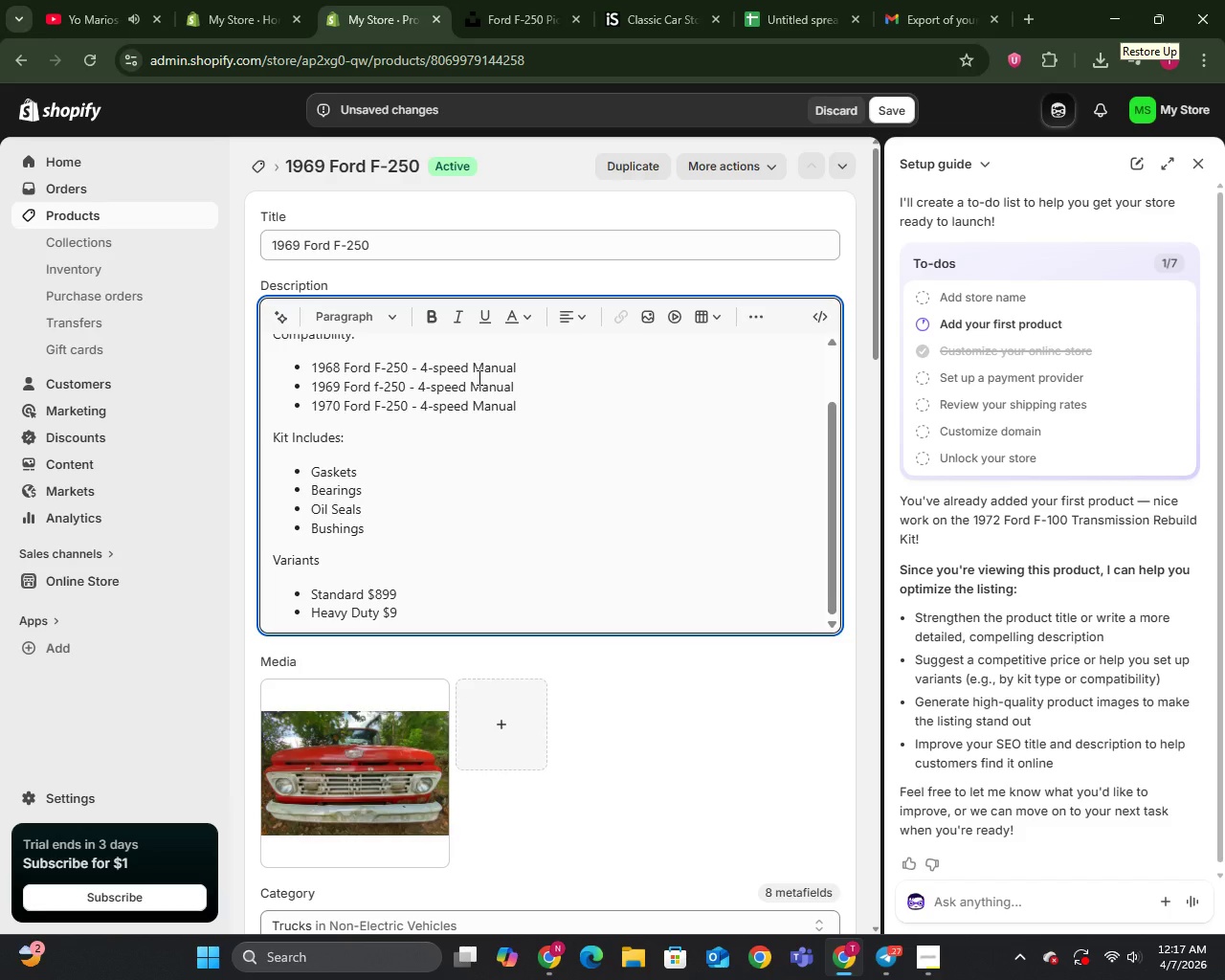 
wait(9.01)
 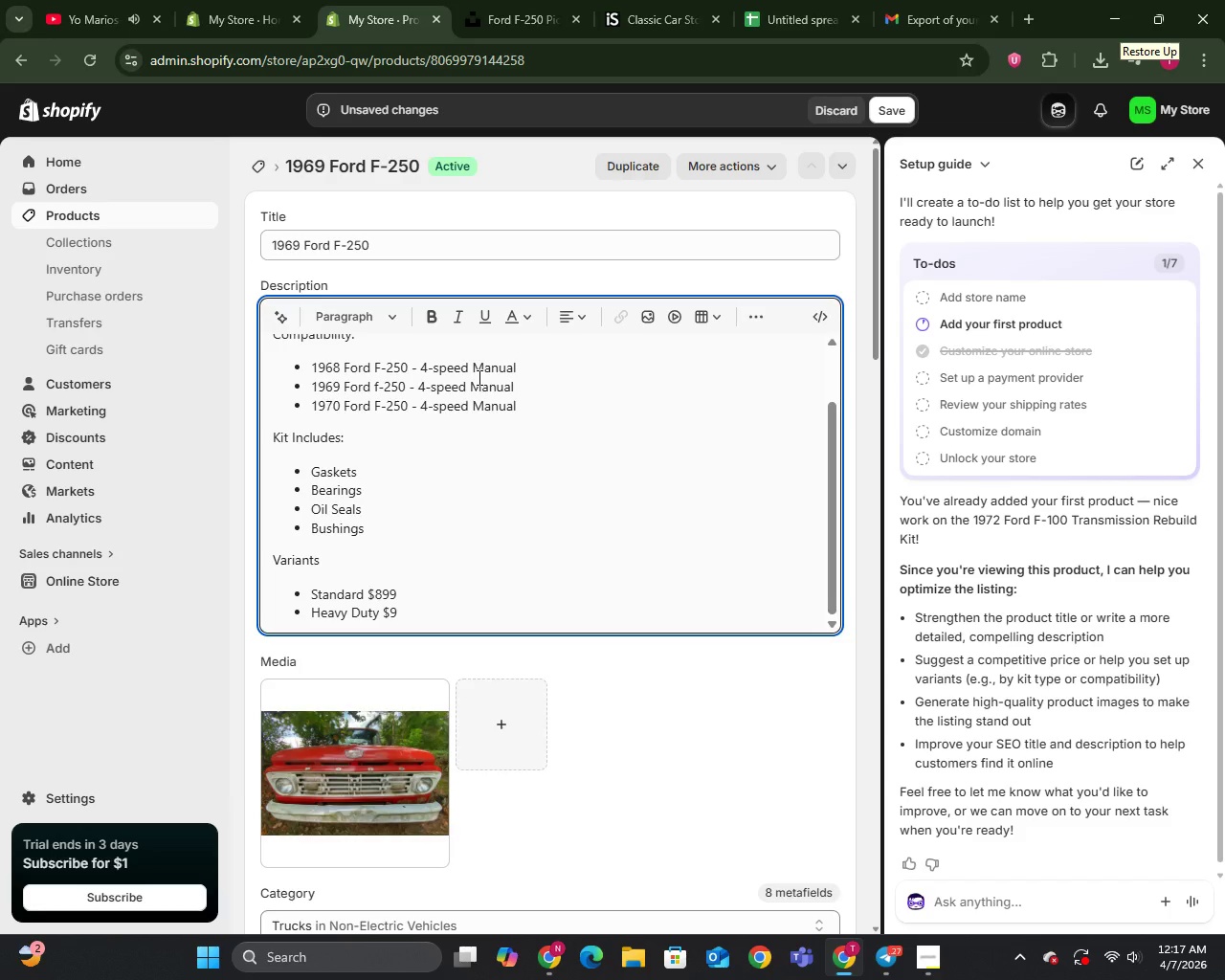 
type(44)
 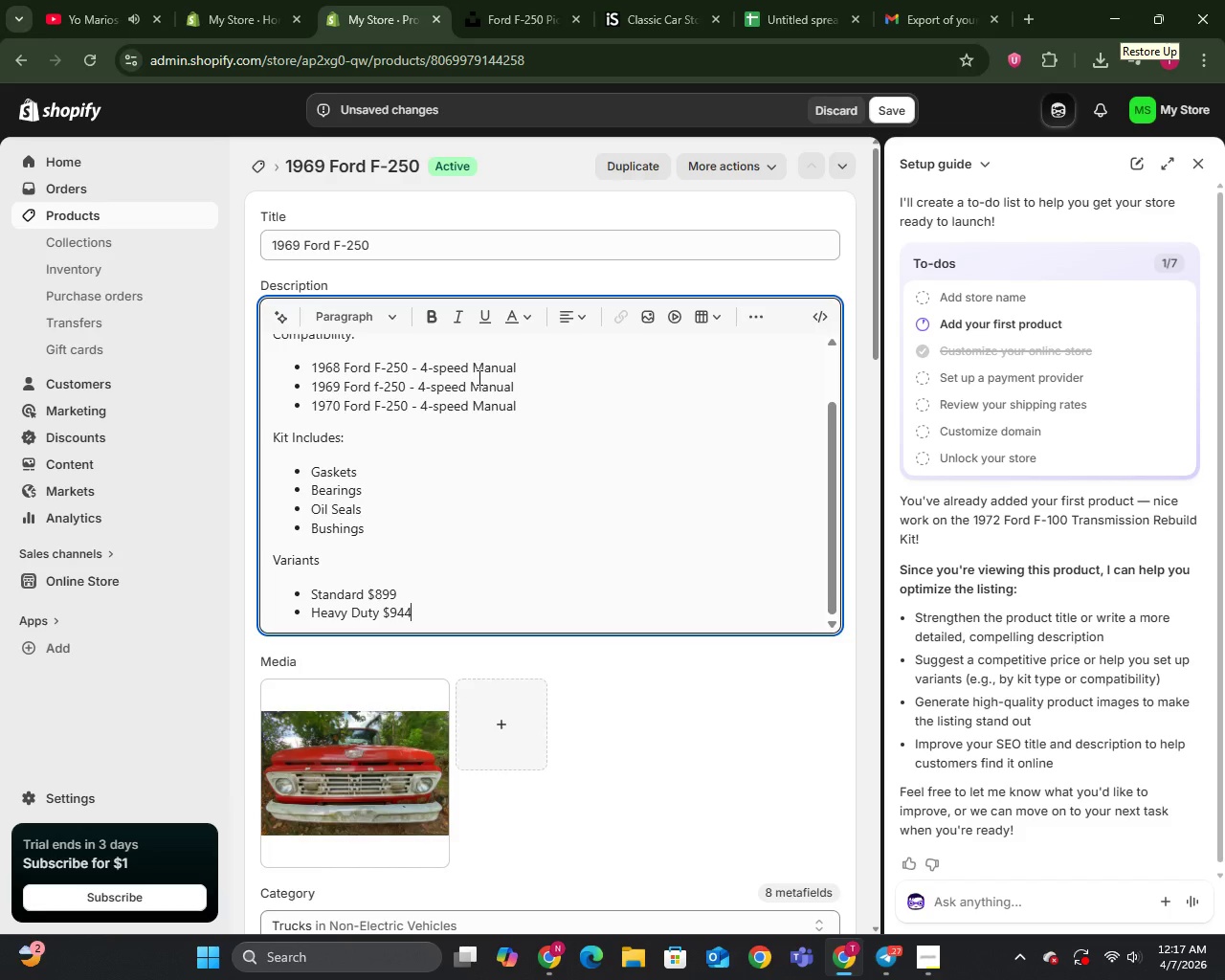 
left_click([893, 103])
 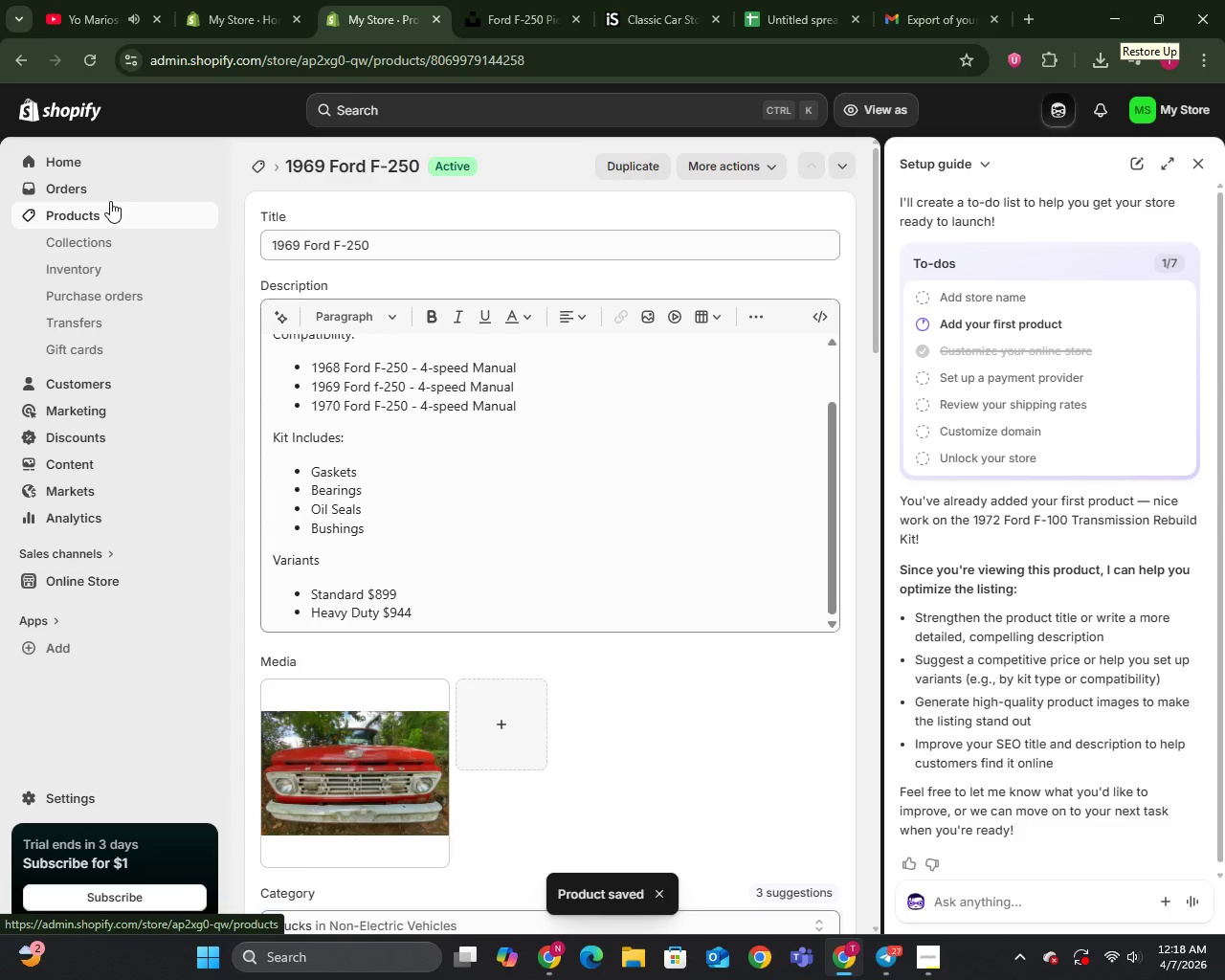 
wait(12.17)
 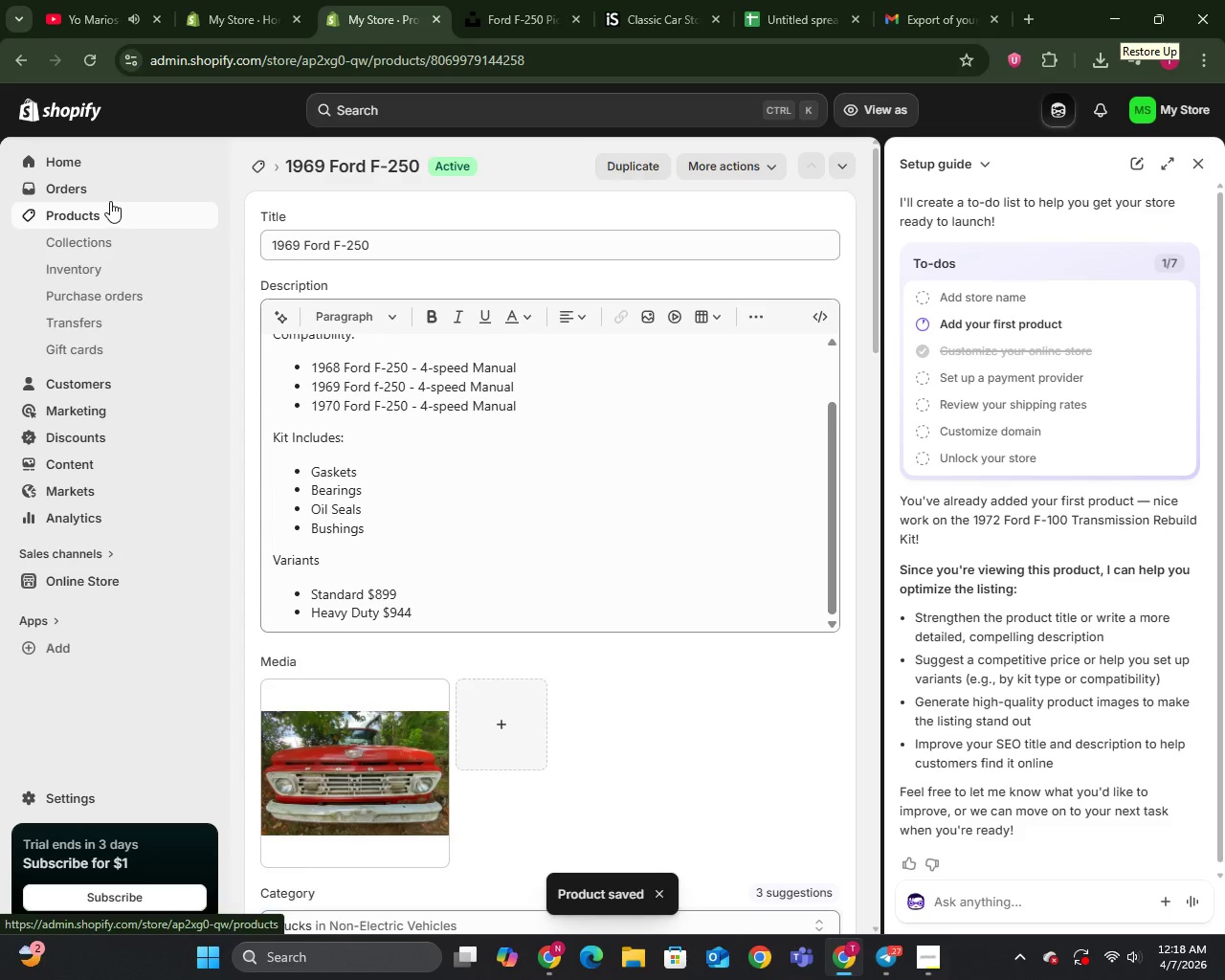 
left_click([80, 179])
 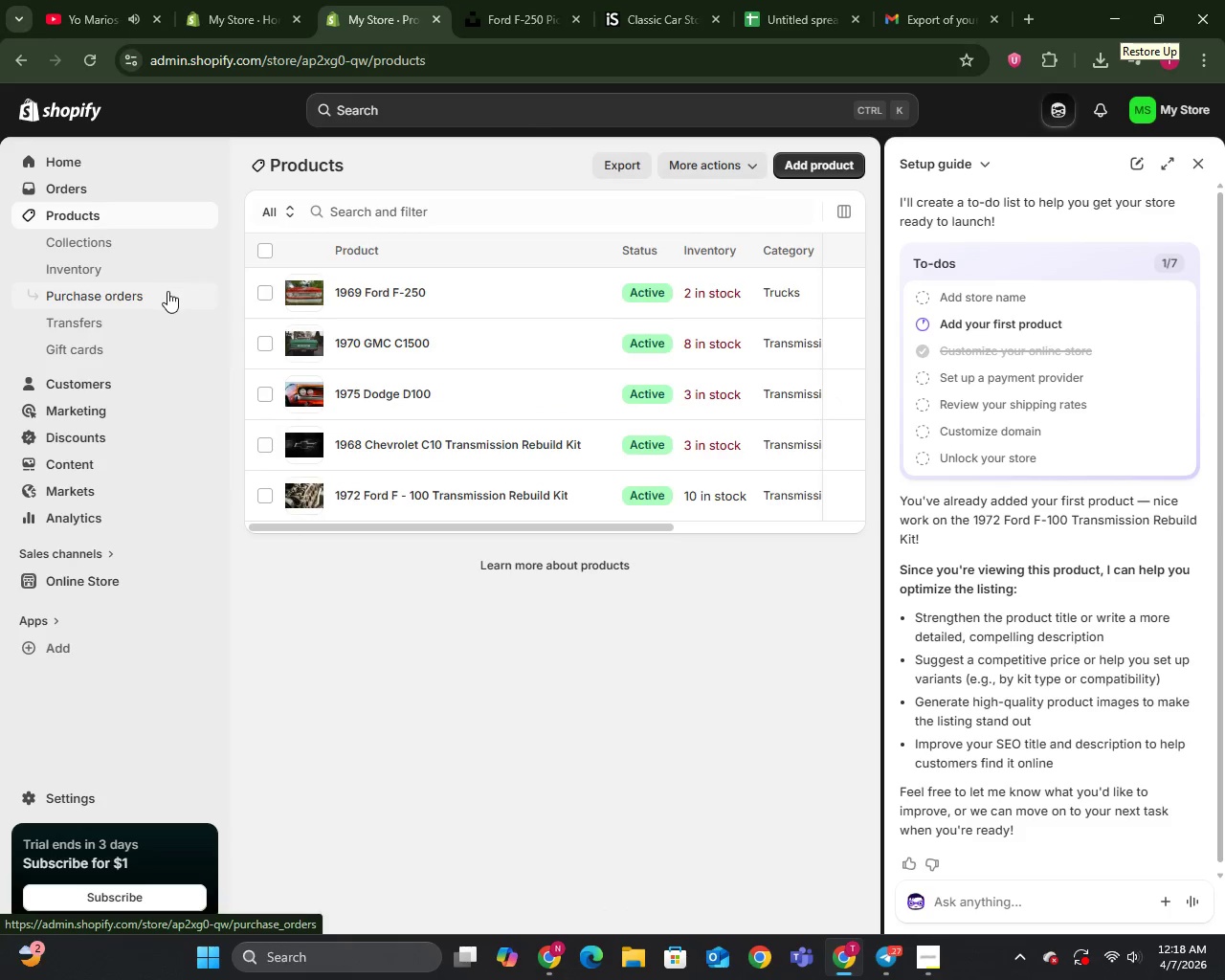 
wait(8.03)
 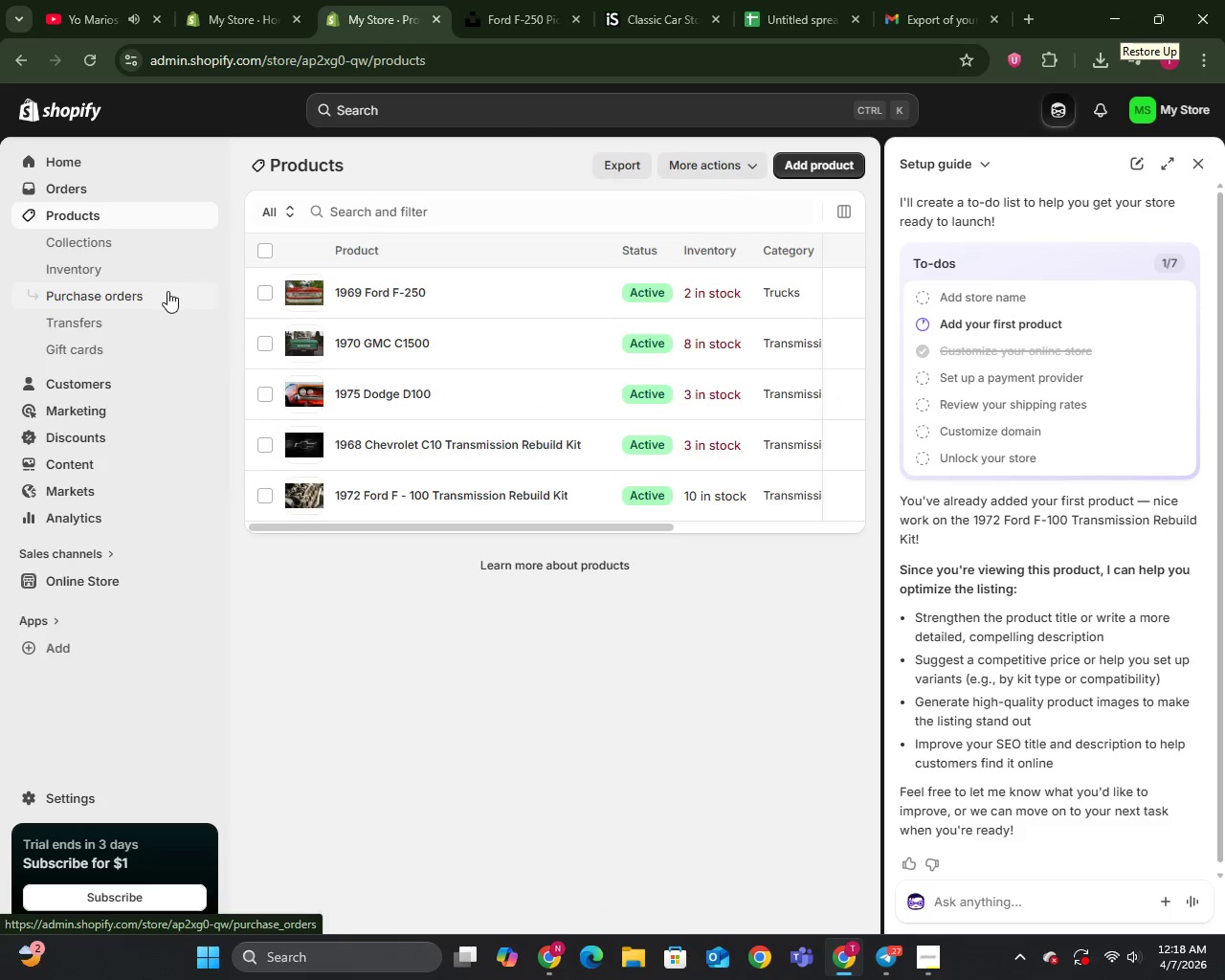 
left_click([1204, 158])
 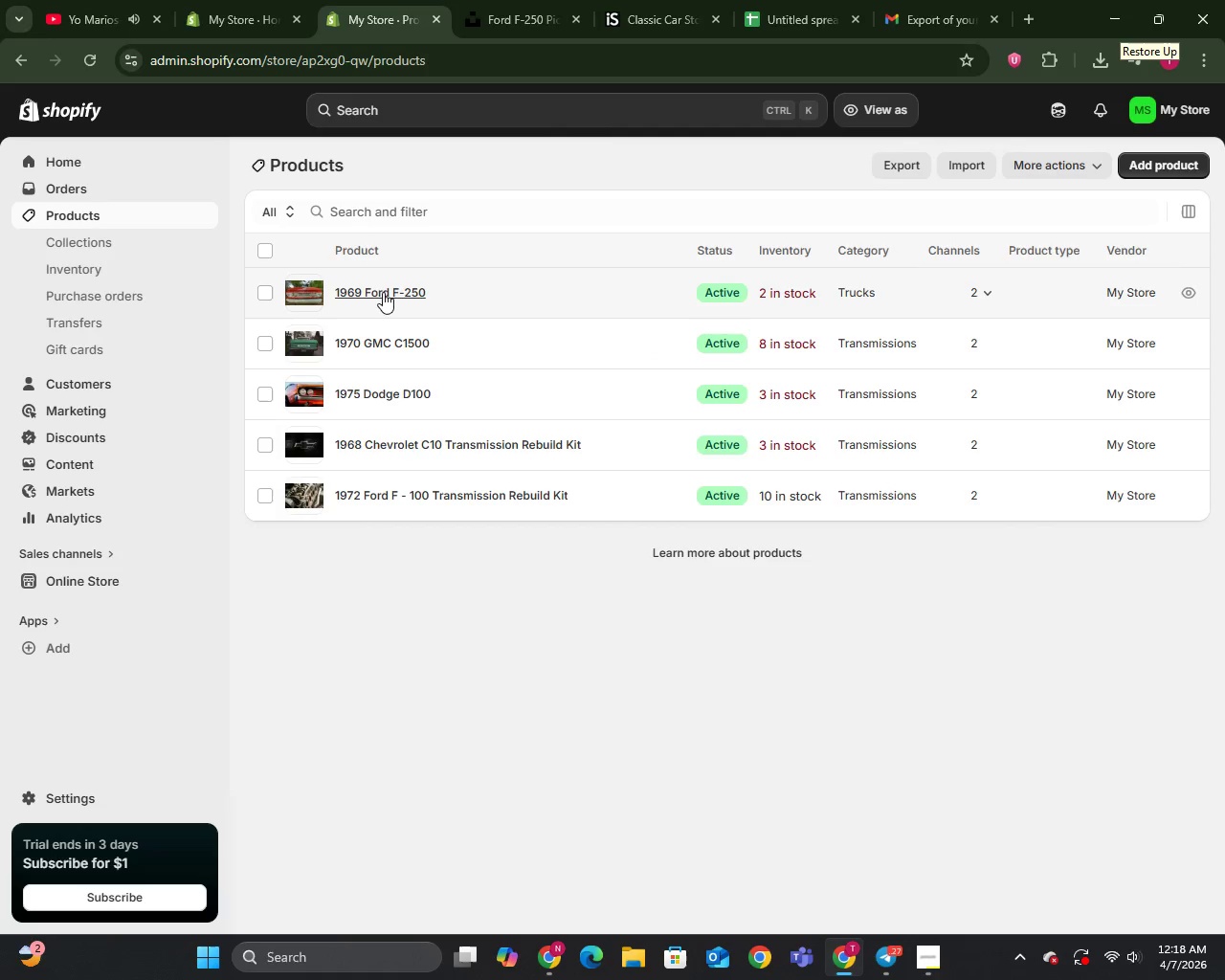 
left_click([382, 290])
 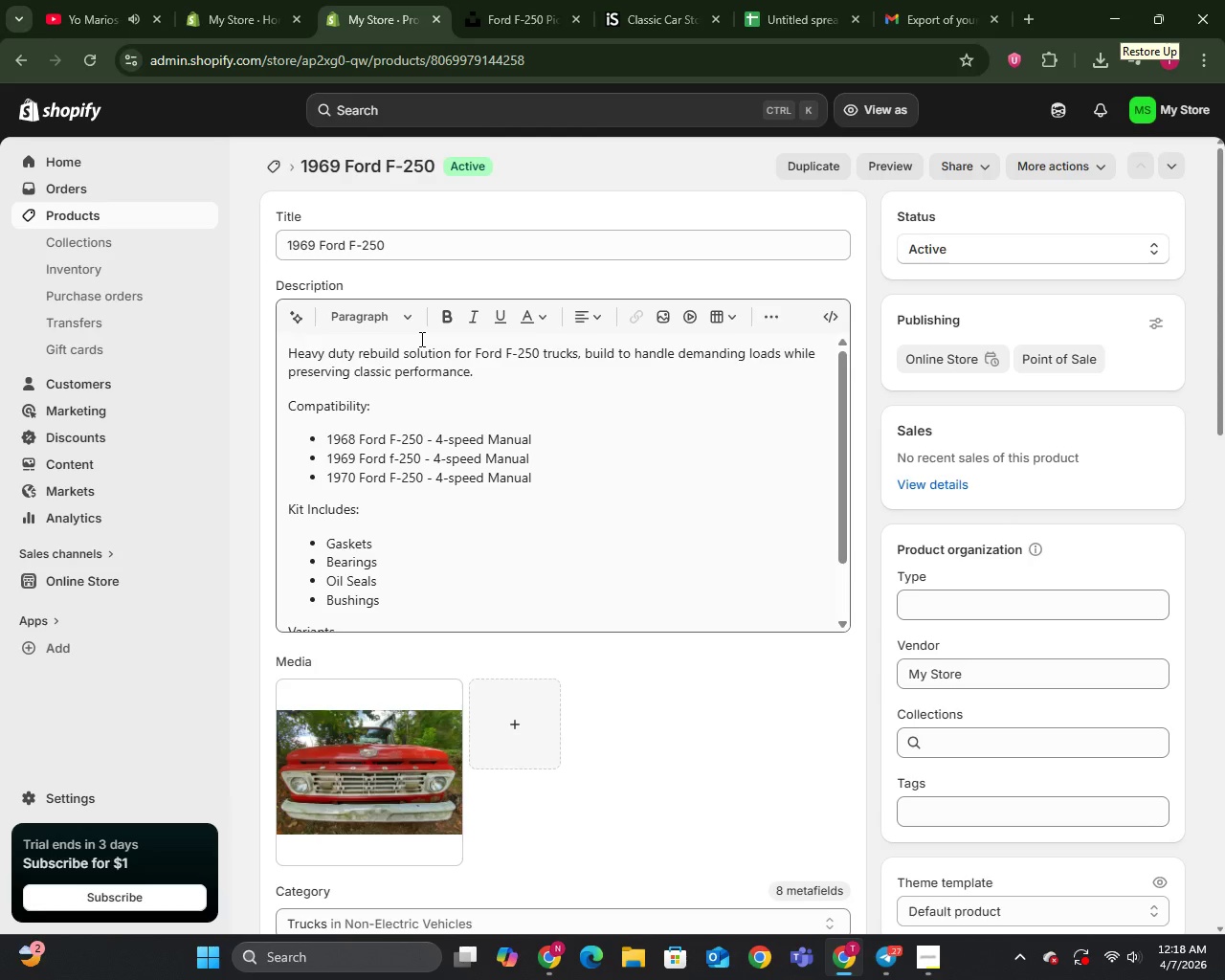 
wait(30.56)
 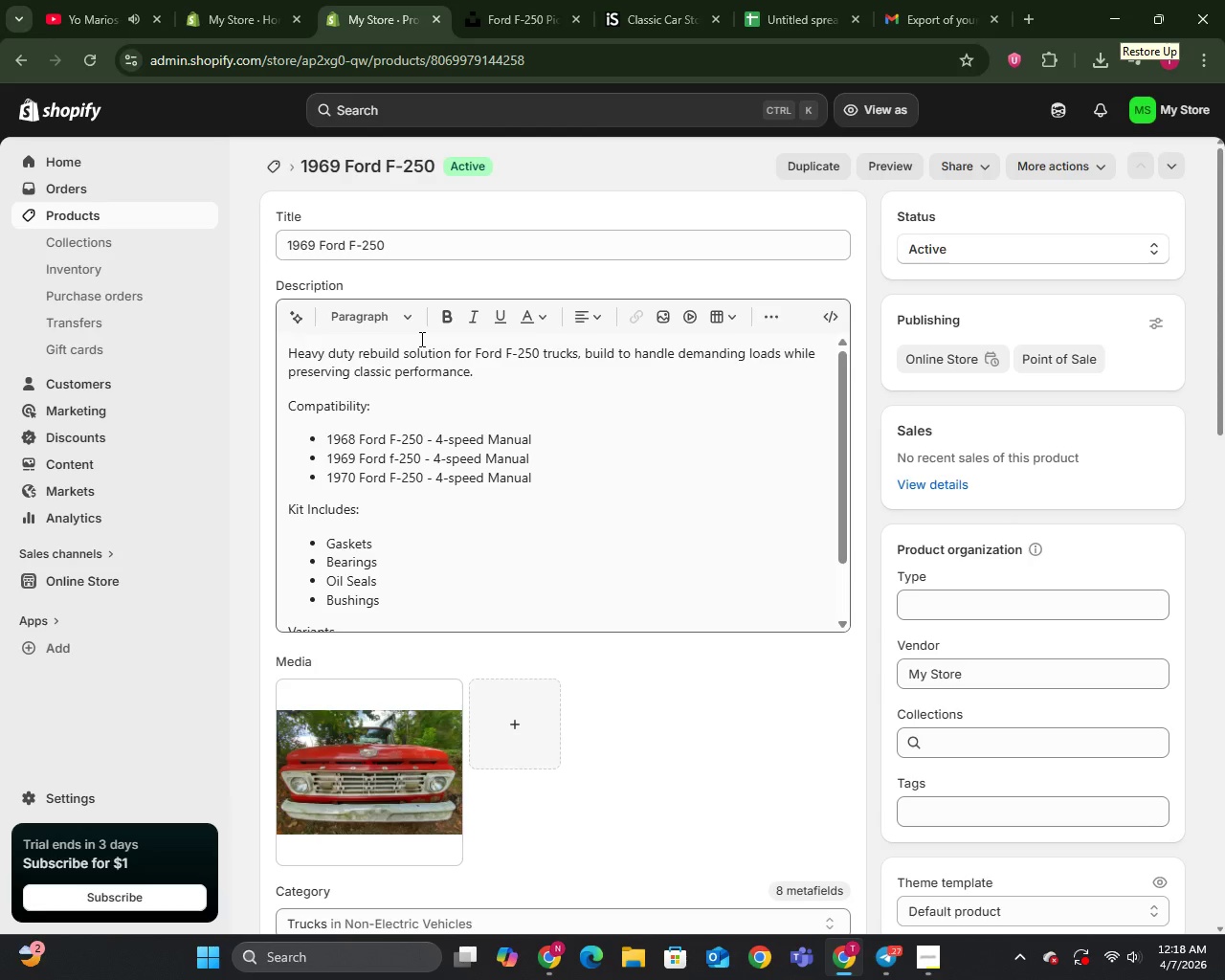 
scroll: coordinate [607, 401], scroll_direction: down, amount: 1.0
 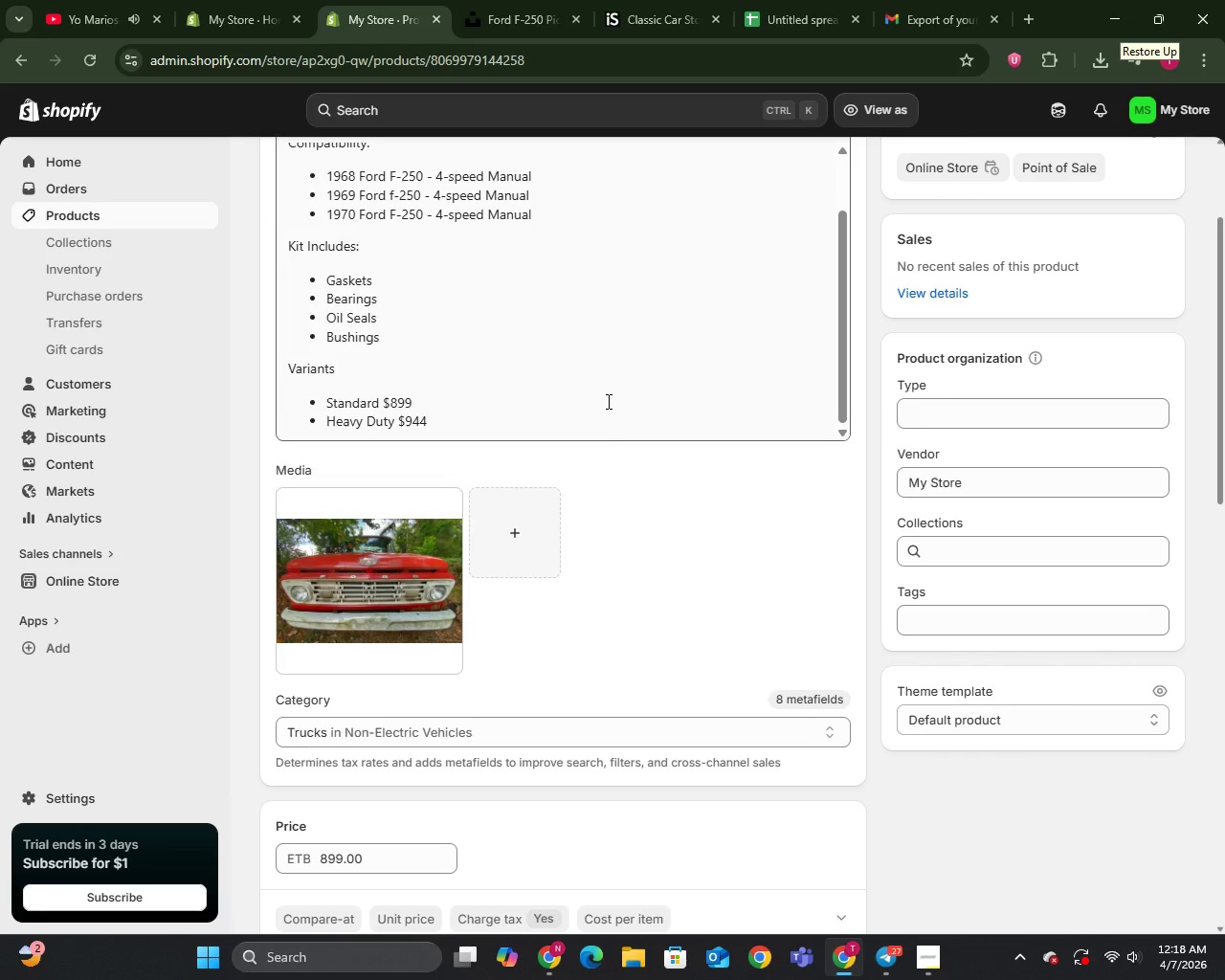 
scroll: coordinate [843, 783], scroll_direction: up, amount: 5.0
 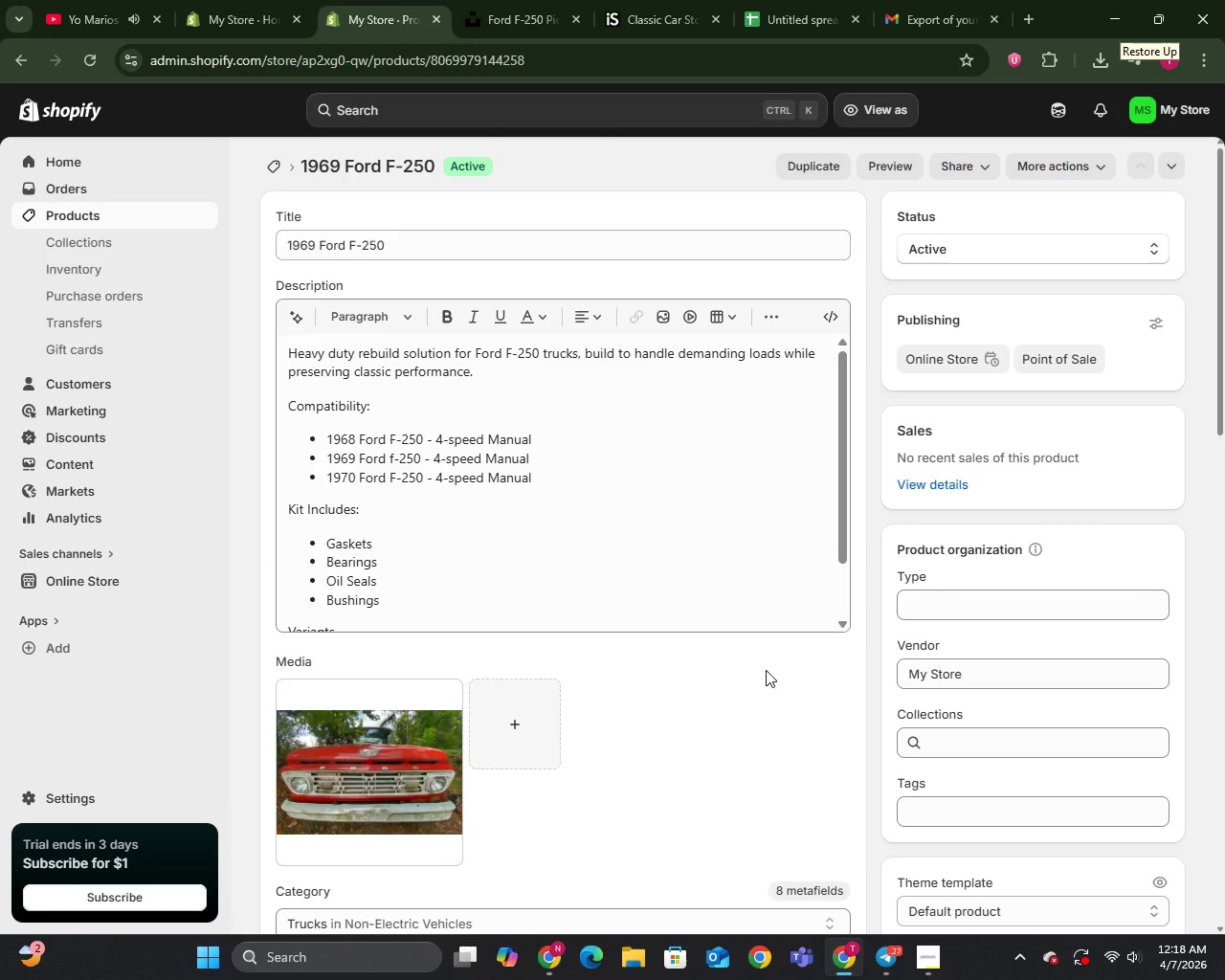 
wait(5.75)
 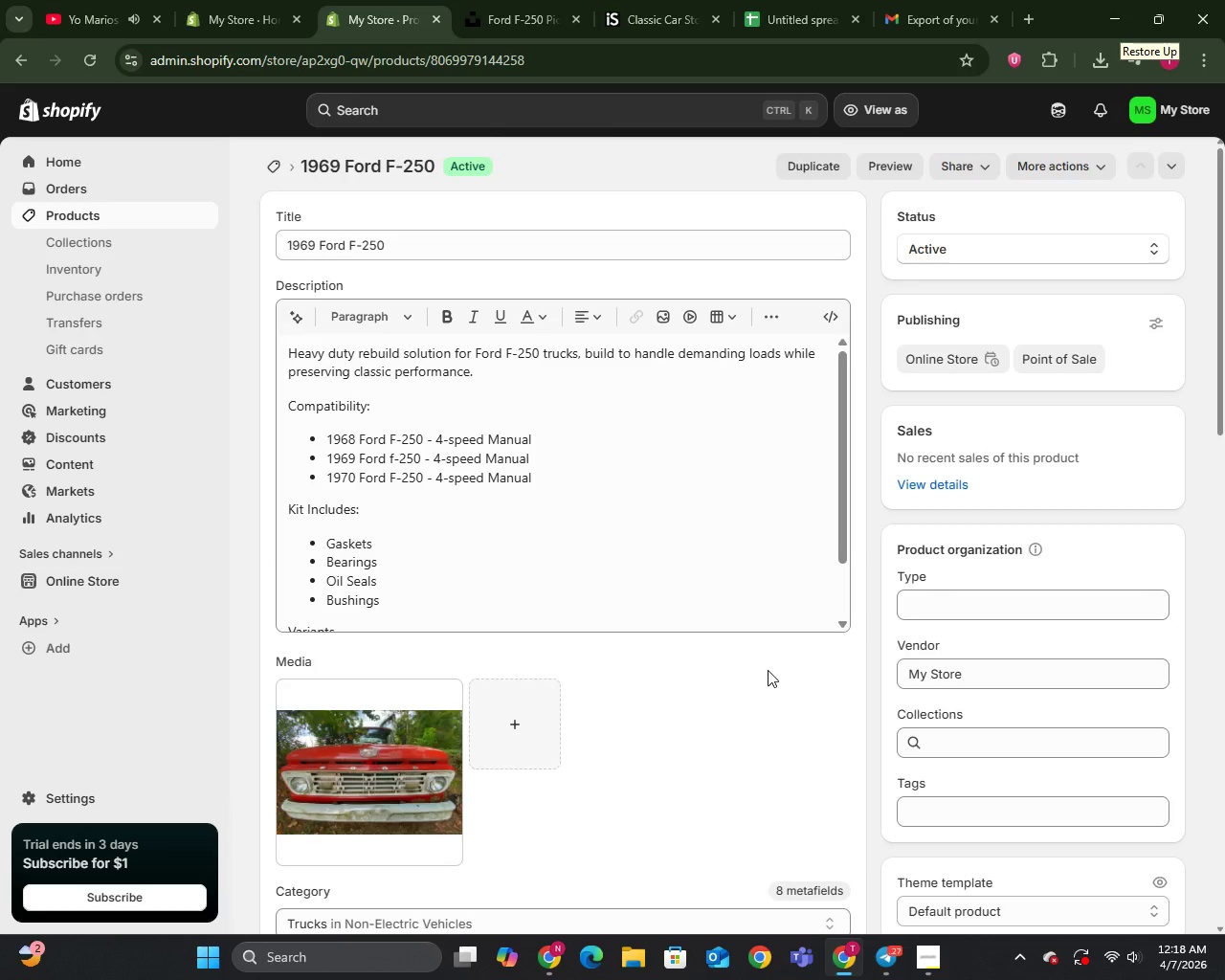 
key(Meta+PrintScreen)
 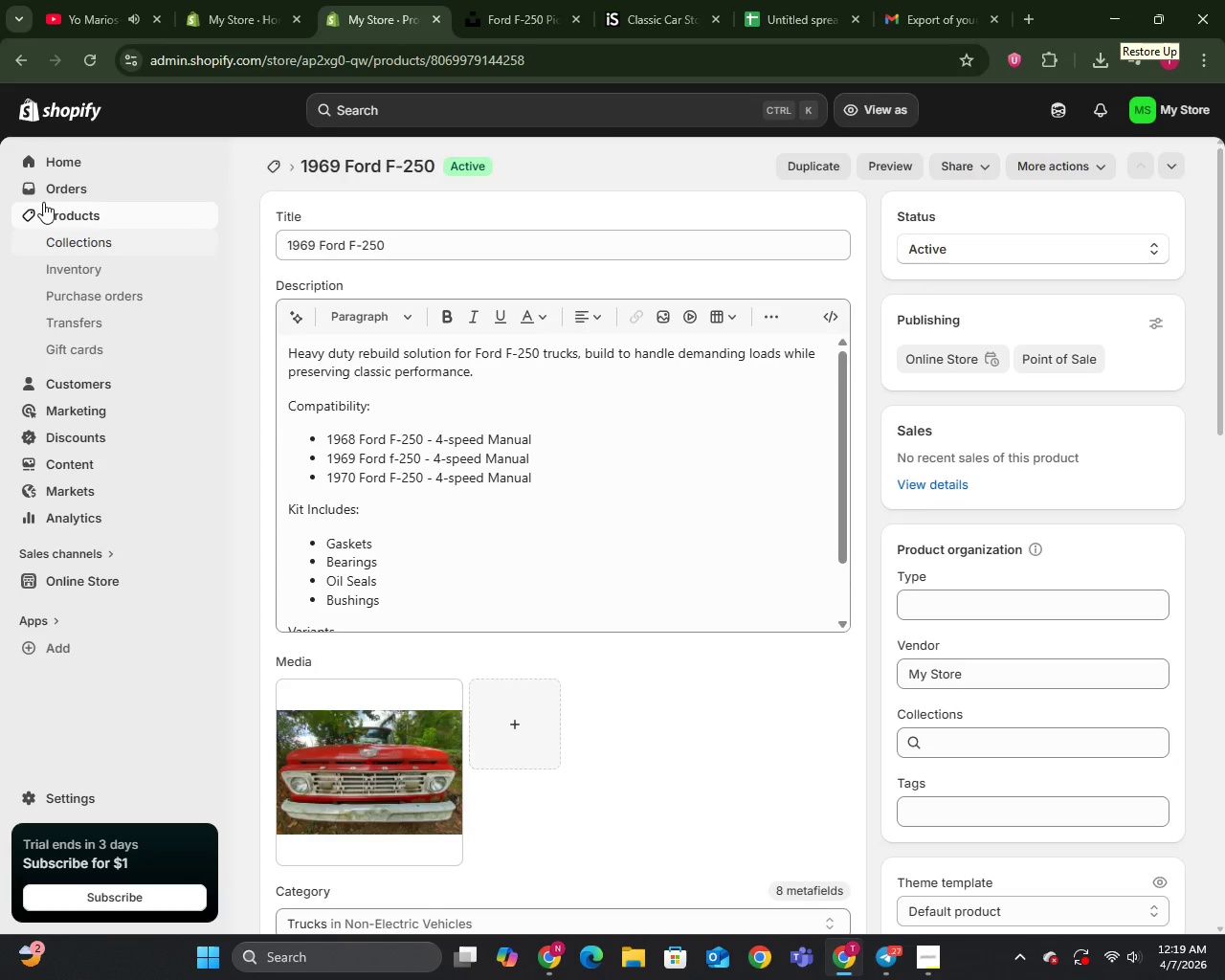 
wait(5.45)
 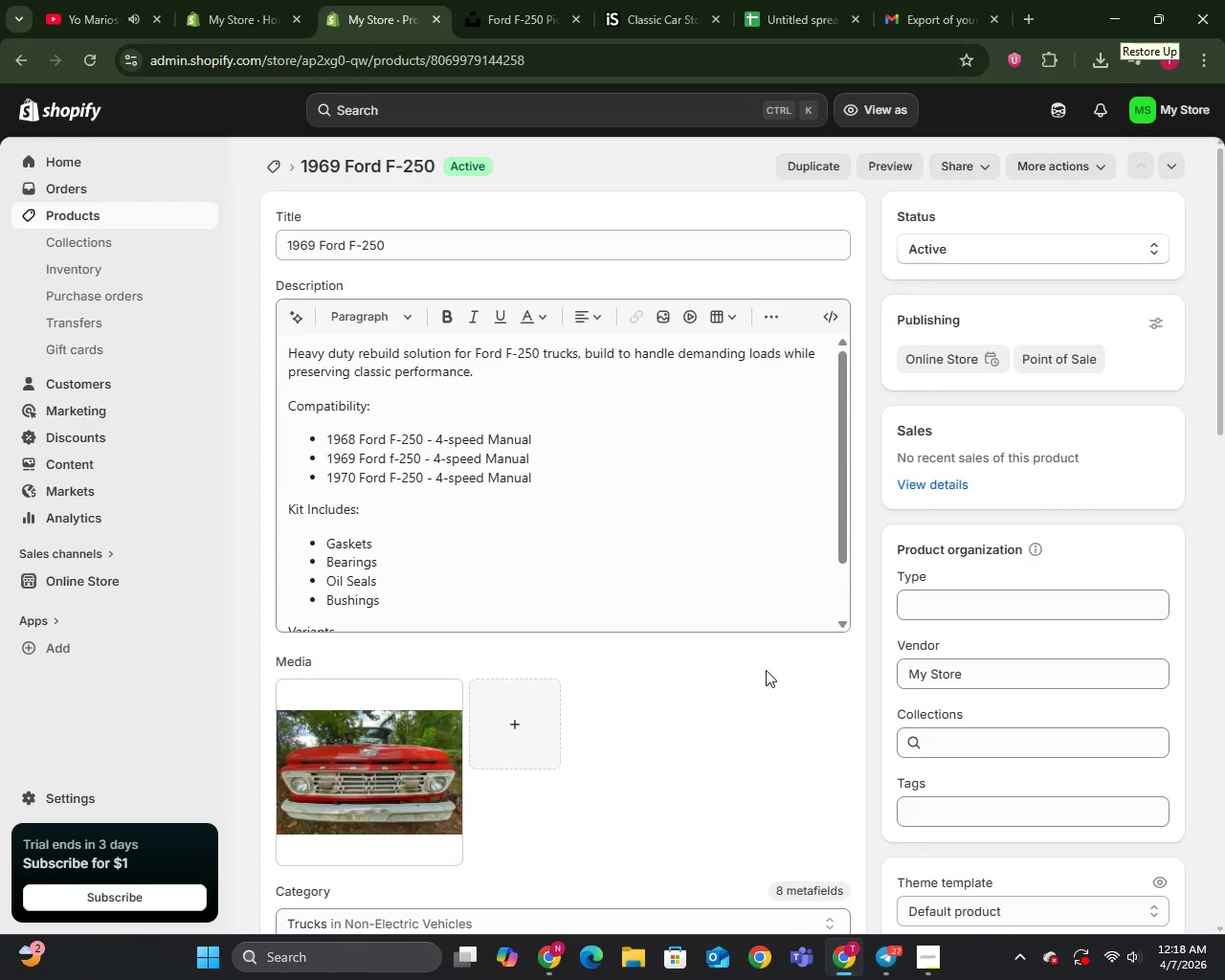 
left_click([87, 213])
 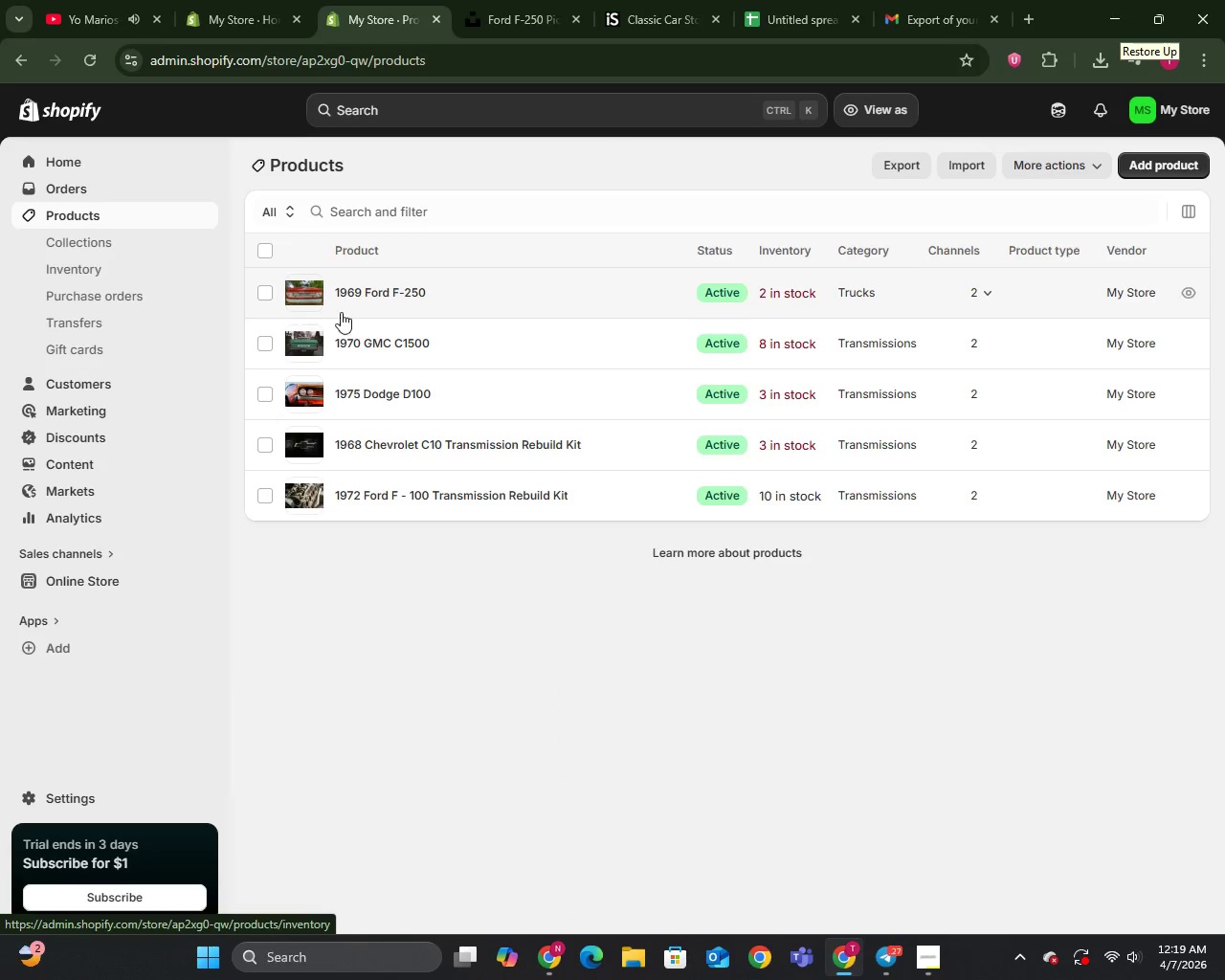 
left_click([359, 341])
 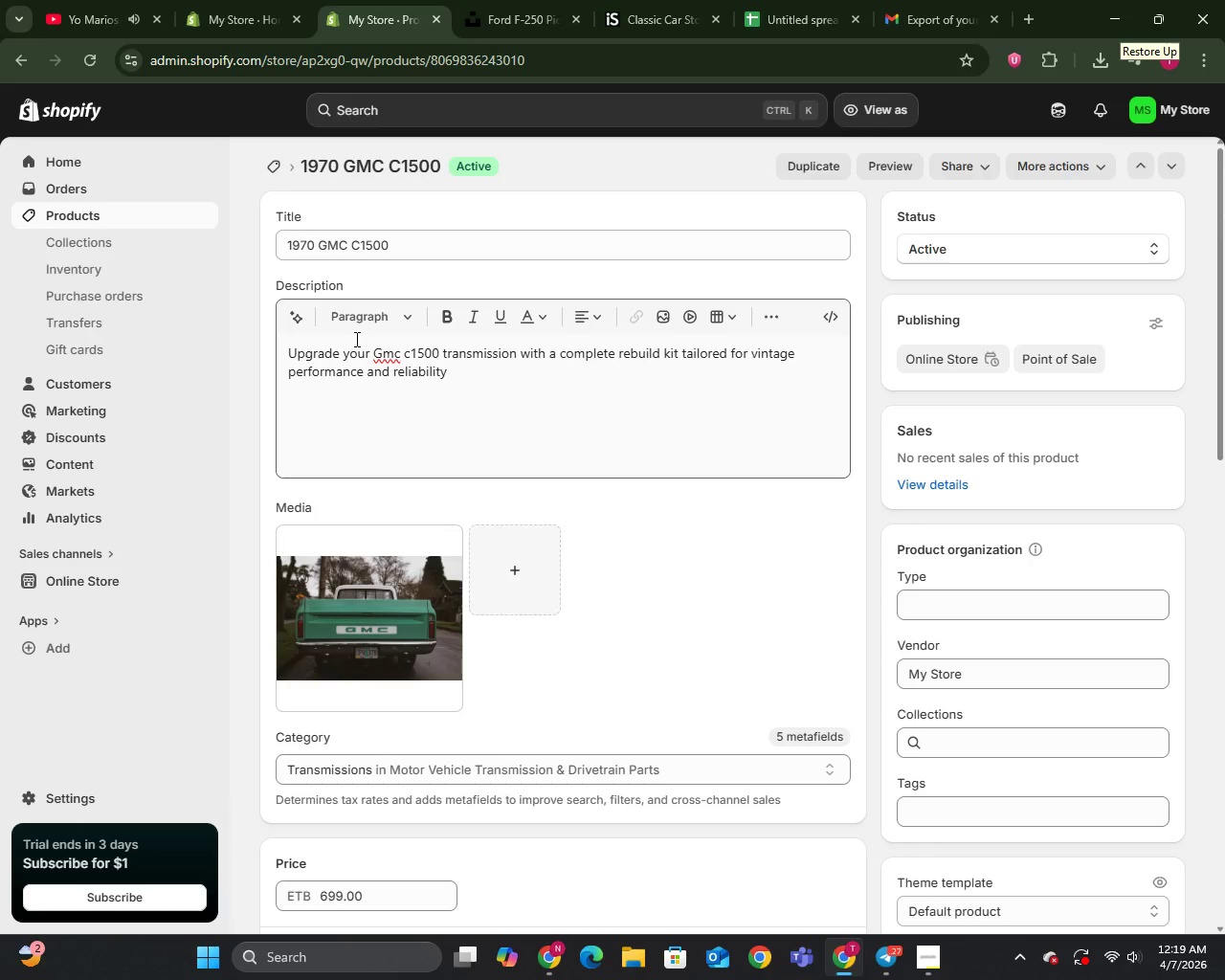 
wait(5.49)
 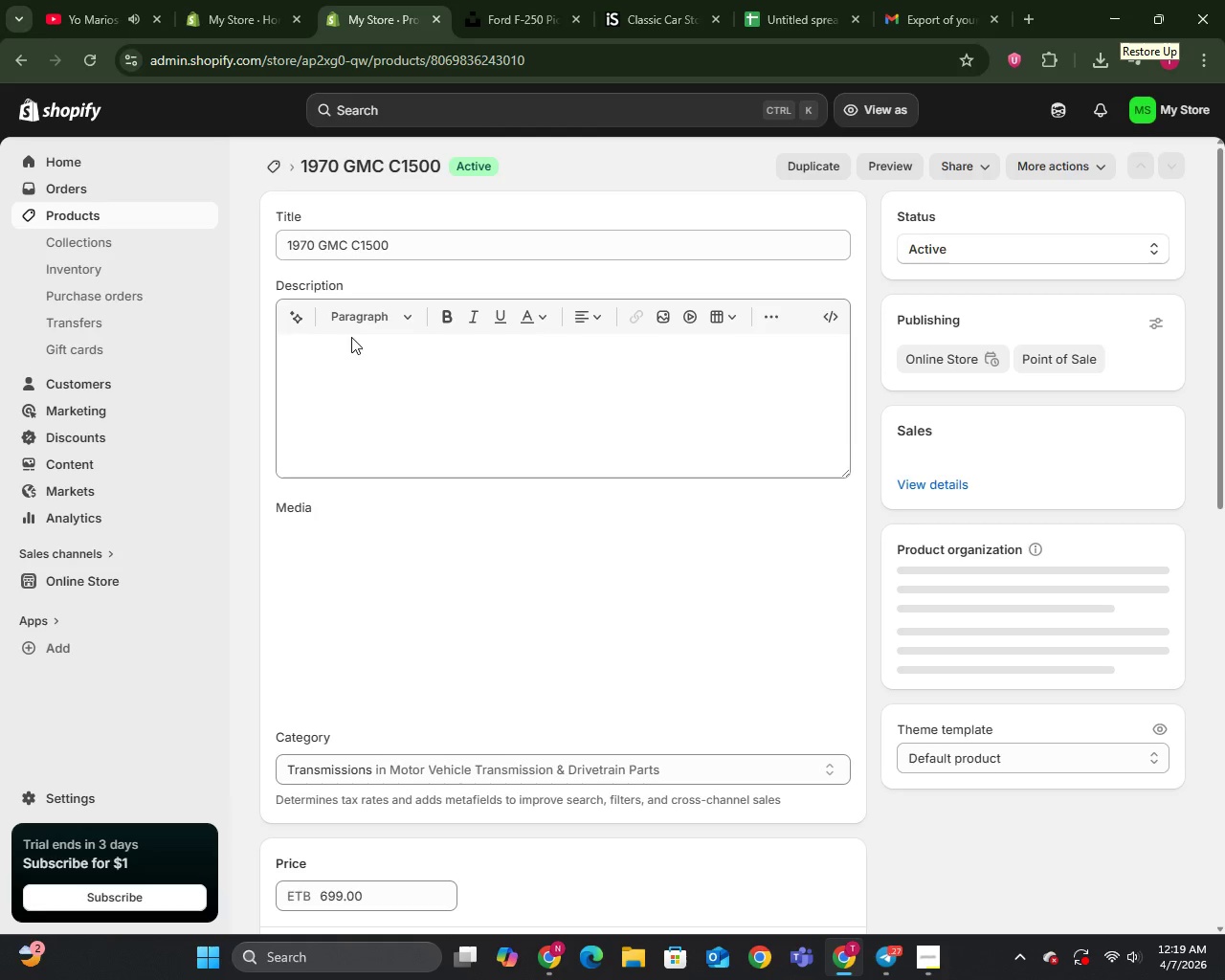 
hold_key(key=NumpadEnter, duration=0.97)
 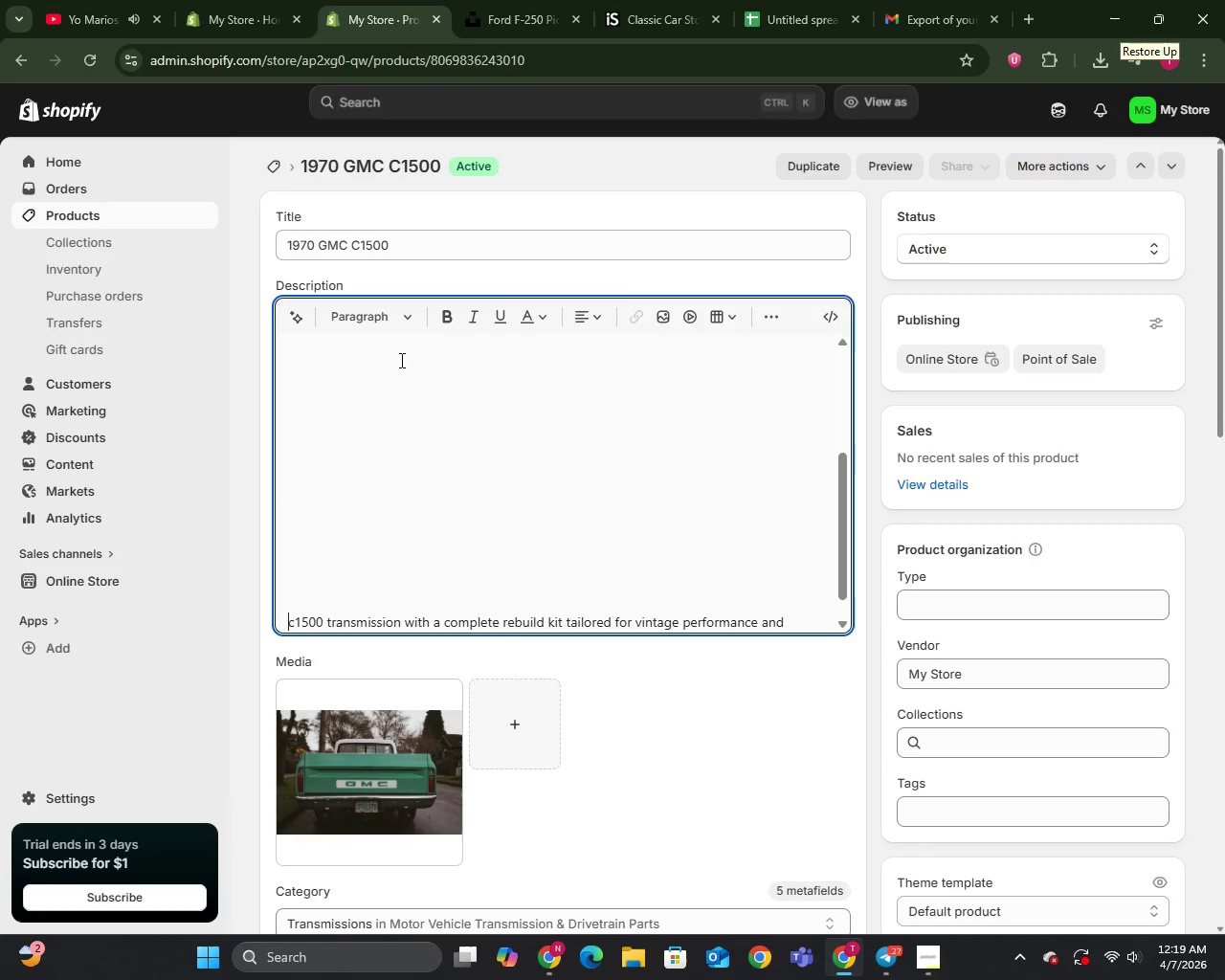 
left_click([400, 360])
 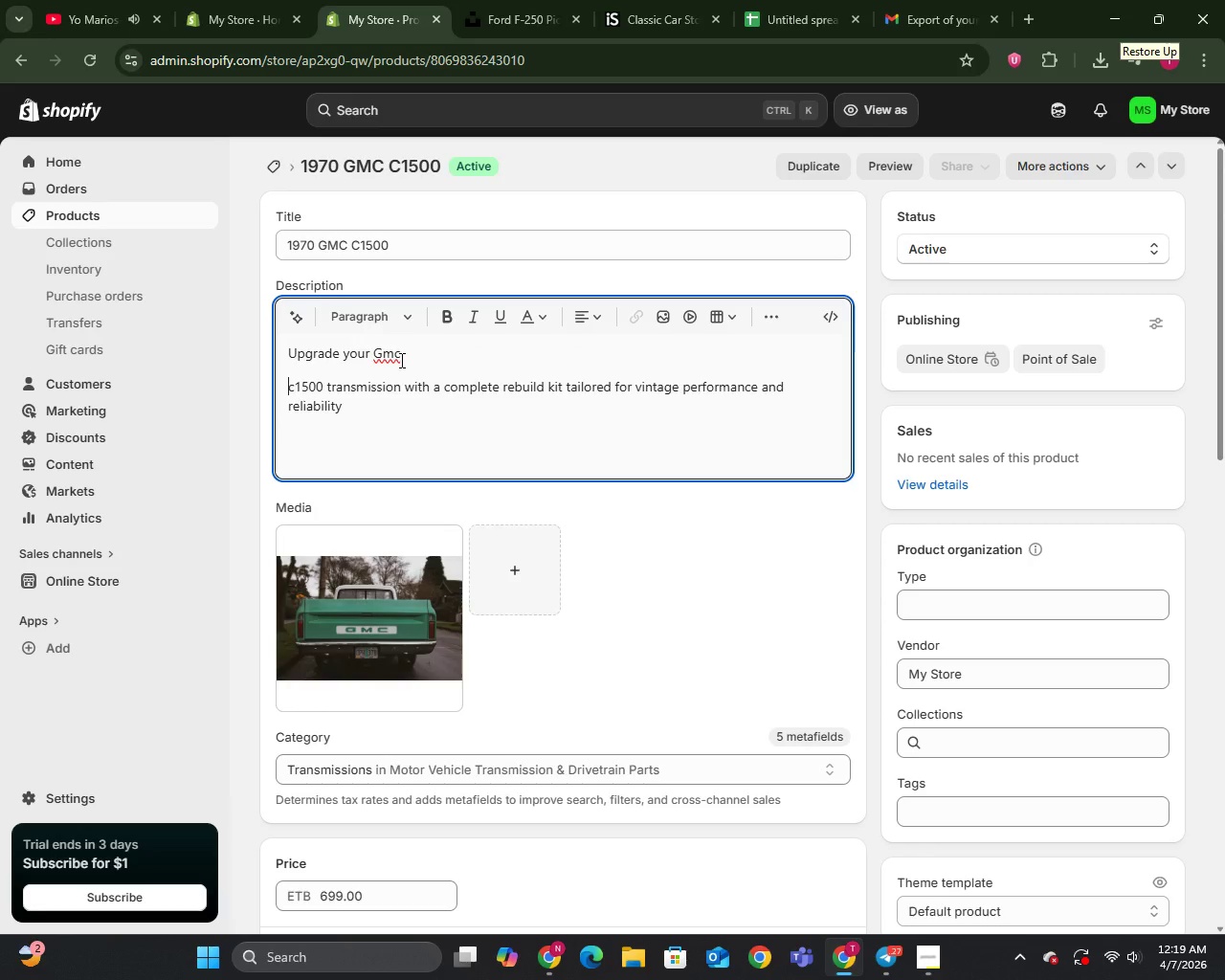 
key(NumpadEnter)
key(Backspace)
key(Backspace)
key(Backspace)
key(Backspace)
key(Backspace)
key(Backspace)
key(Backspace)
key(Backspace)
key(Backspace)
key(Backspace)
key(Backspace)
key(Backspace)
key(Backspace)
key(Backspace)
key(Backspace)
key(Backspace)
key(Backspace)
type(MC)
 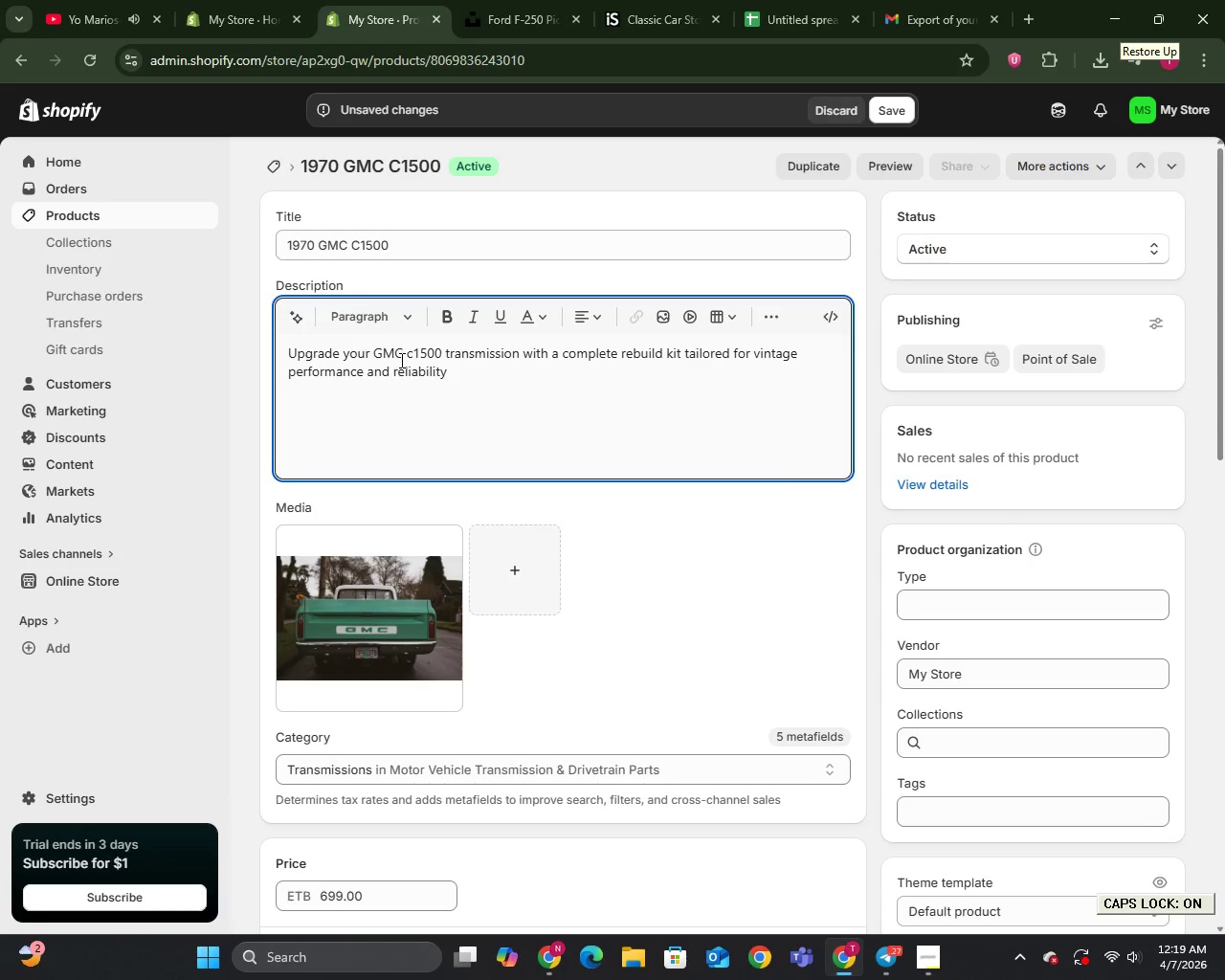 
left_click([416, 355])
 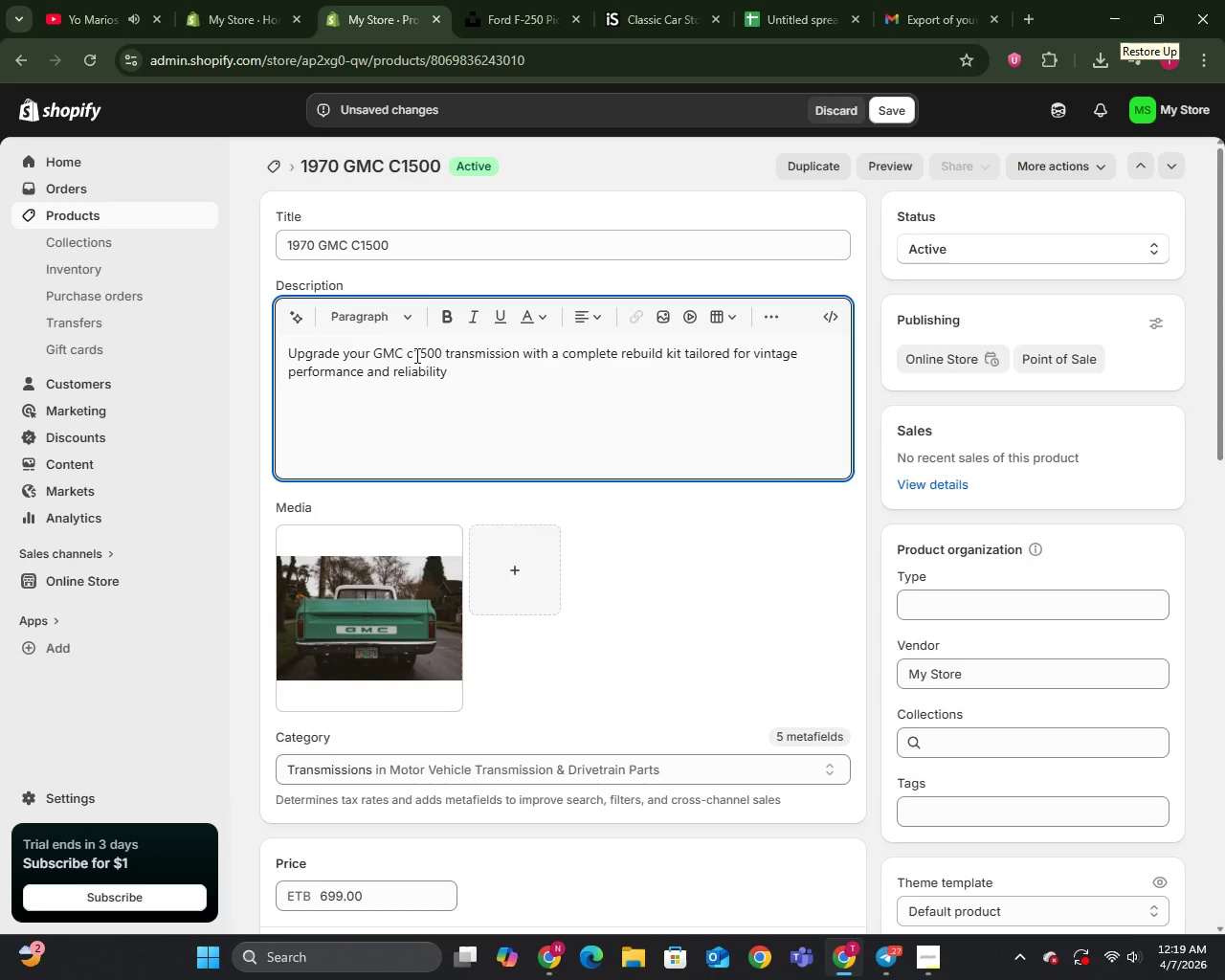 
key(Backspace)
 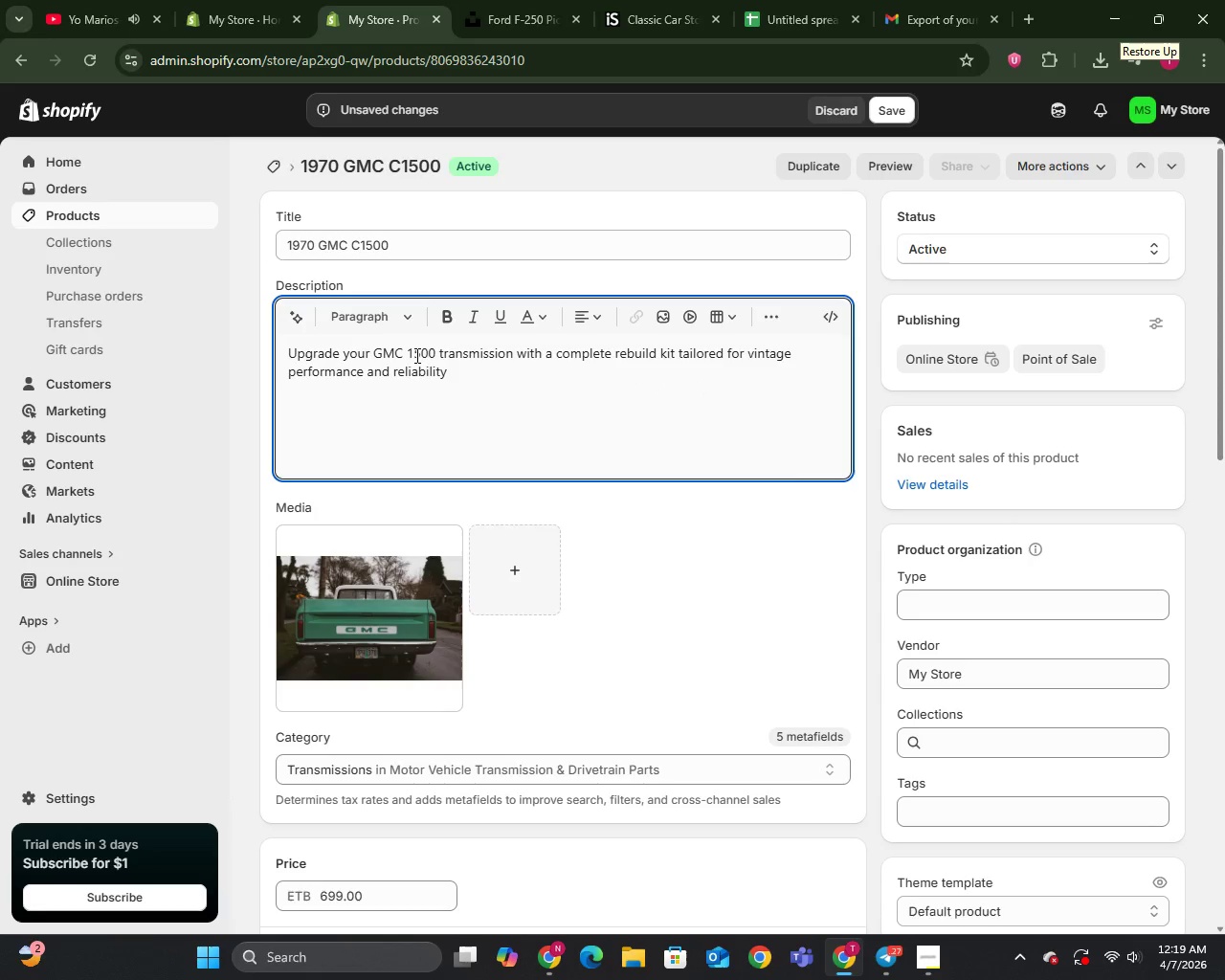 
key(C)
 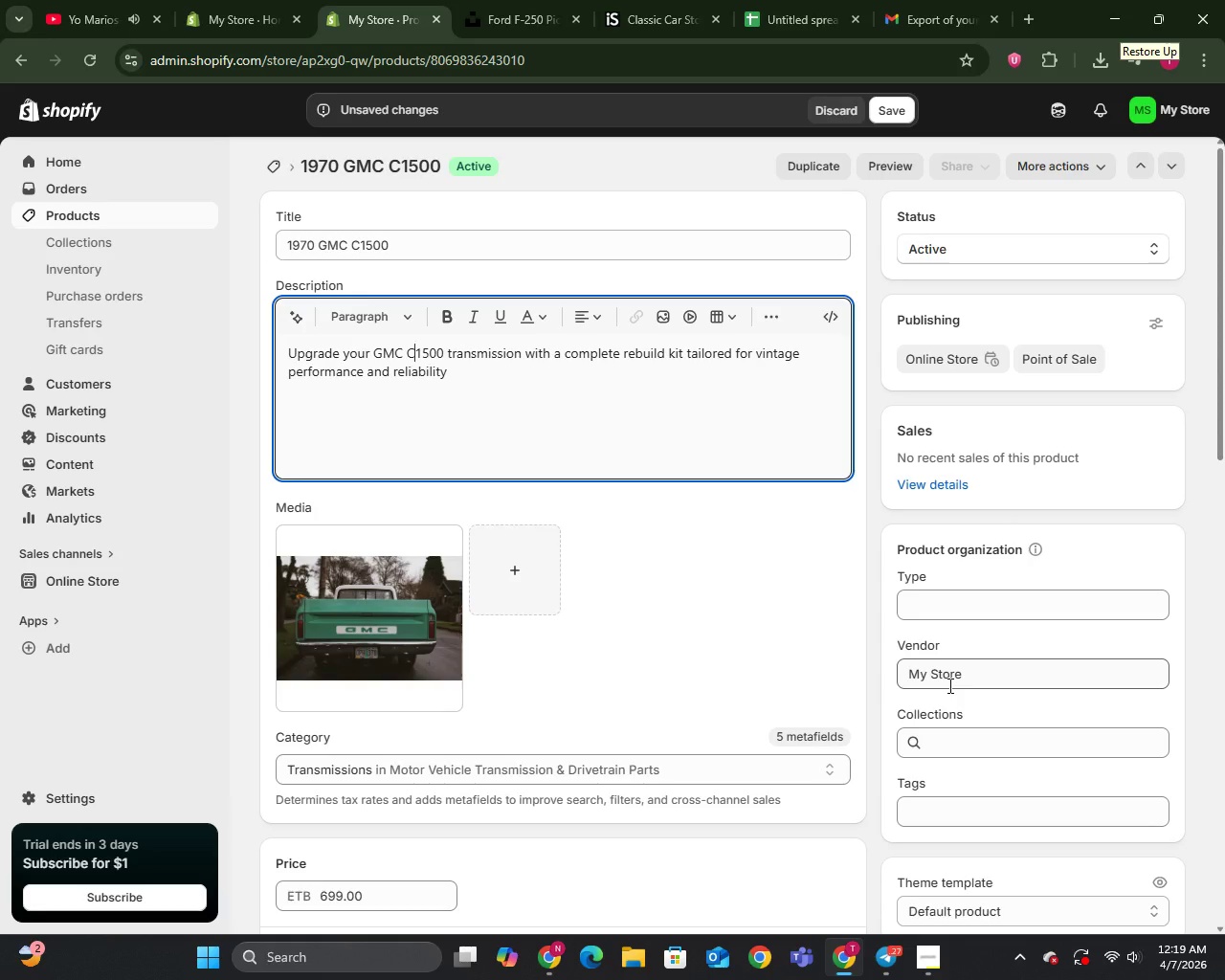 
wait(6.56)
 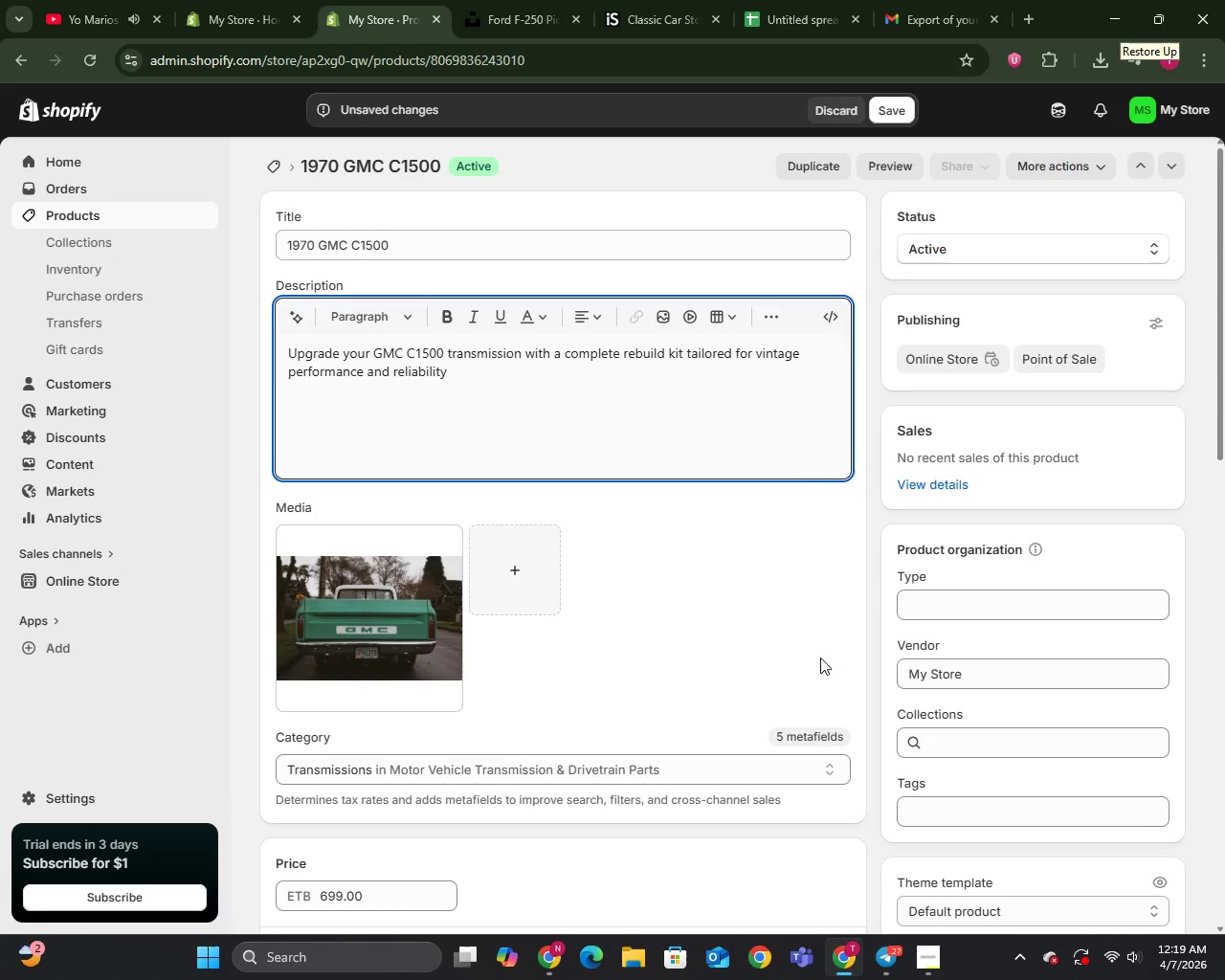 
key(Meta+PrintScreen)
 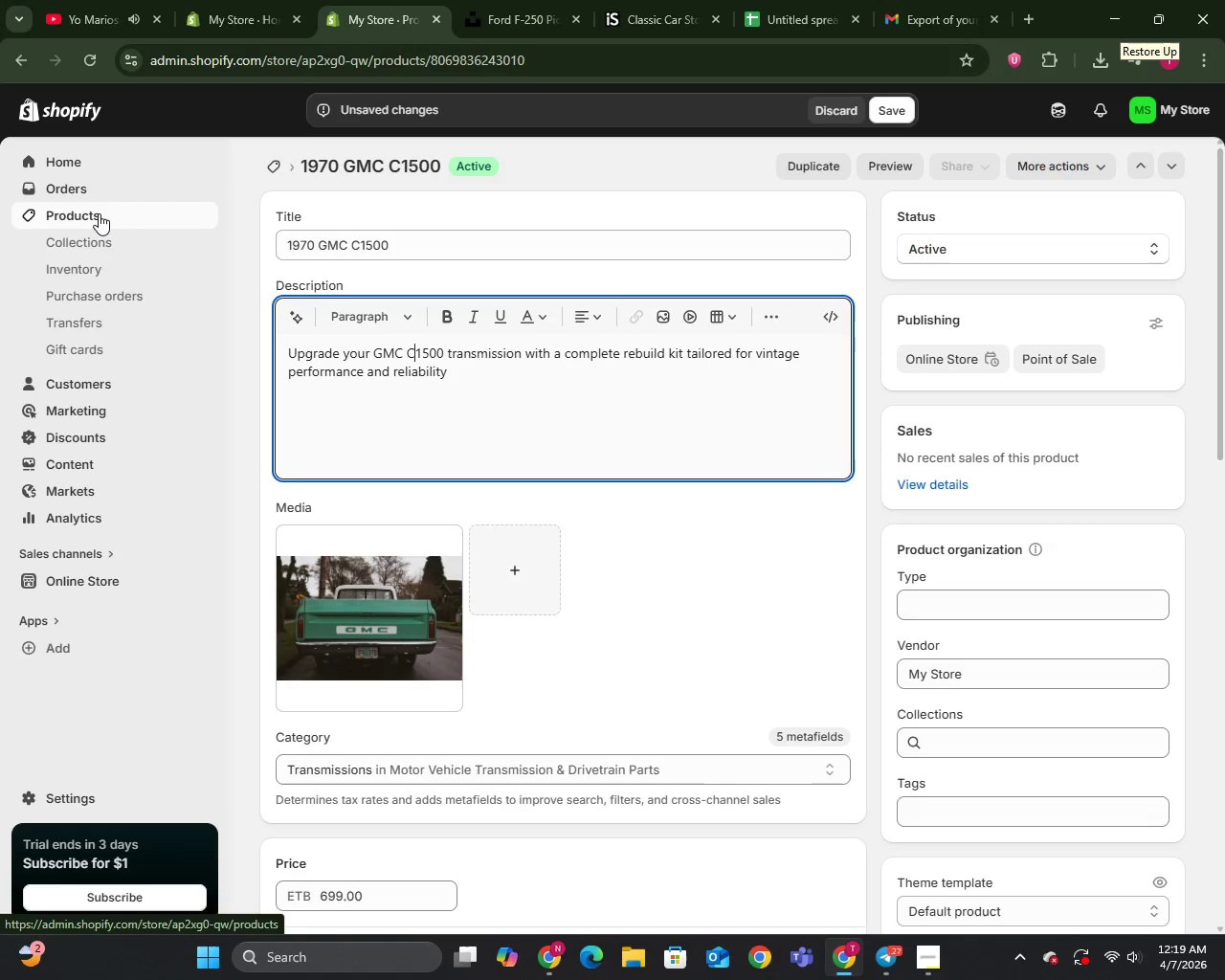 
left_click_drag(start_coordinate=[99, 213], to_coordinate=[103, 213])
 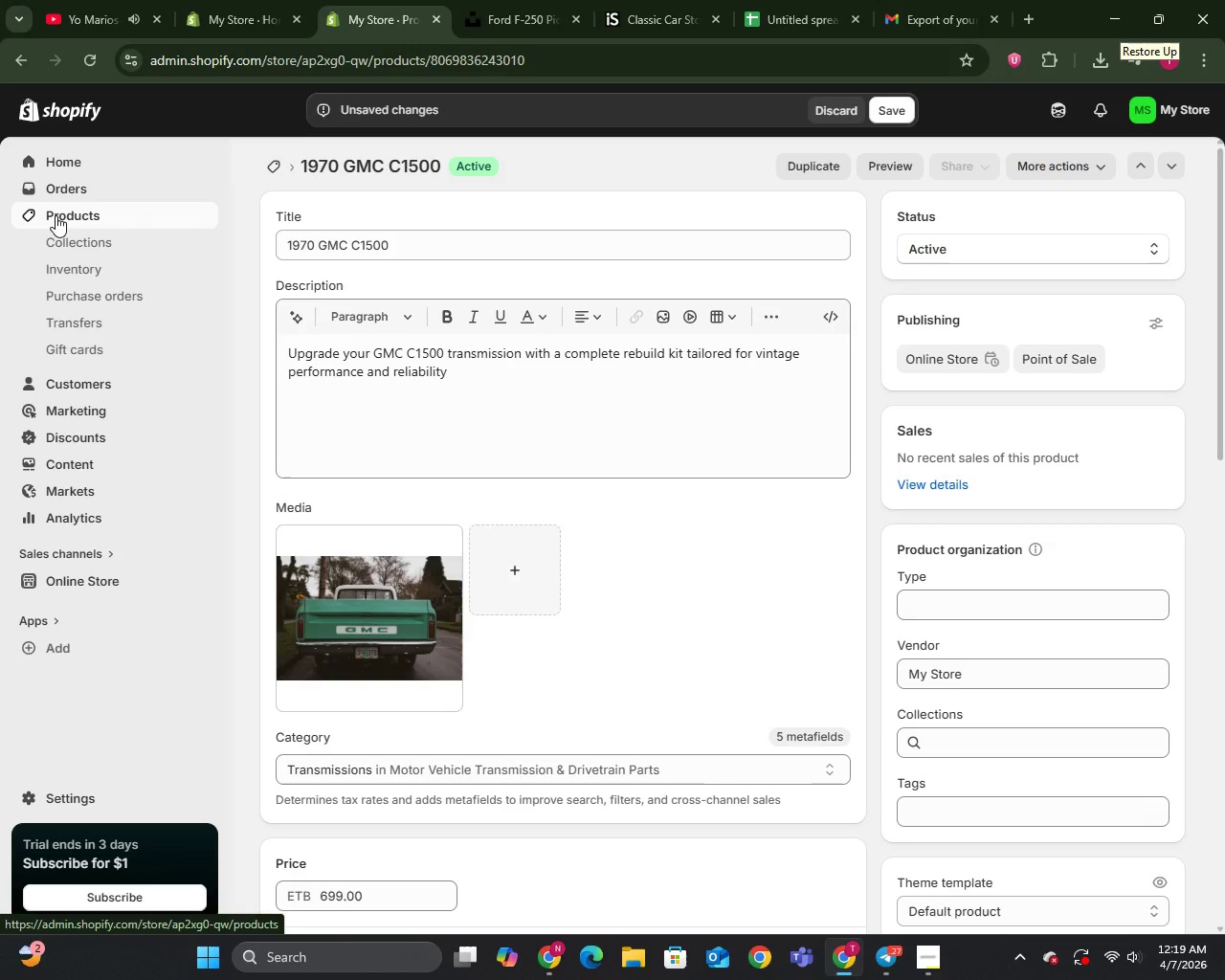 
wait(5.03)
 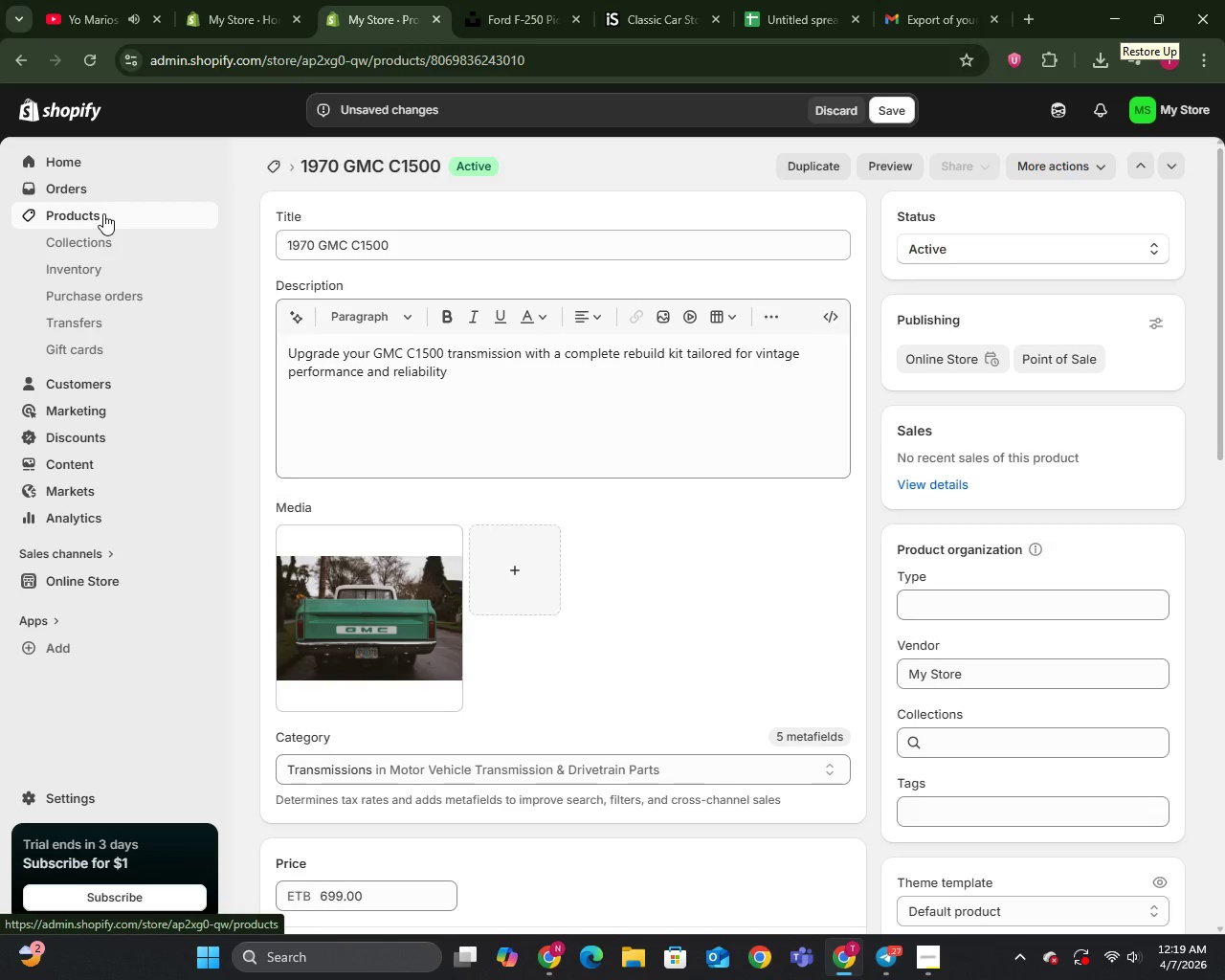 
left_click([56, 215])
 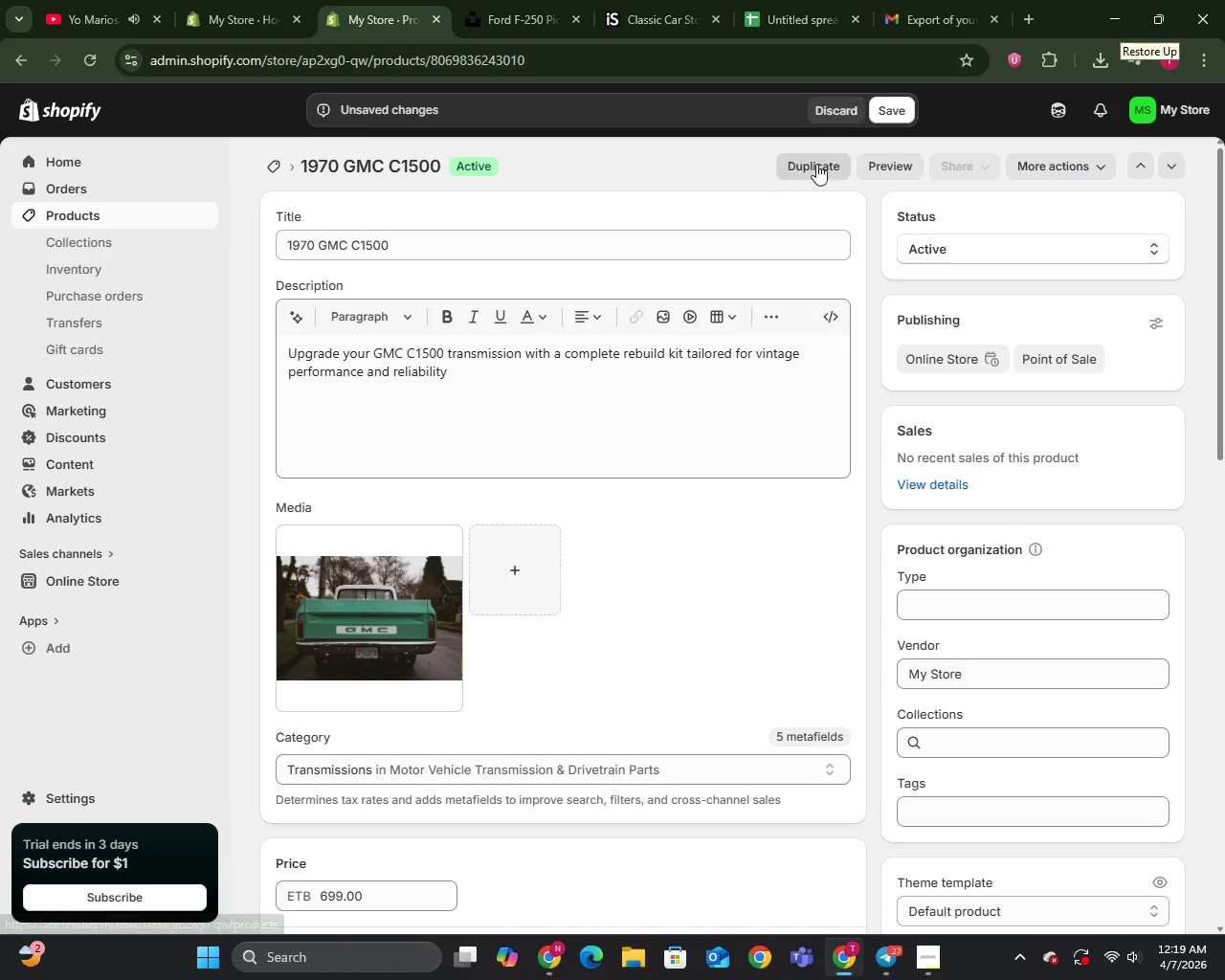 
left_click([895, 109])
 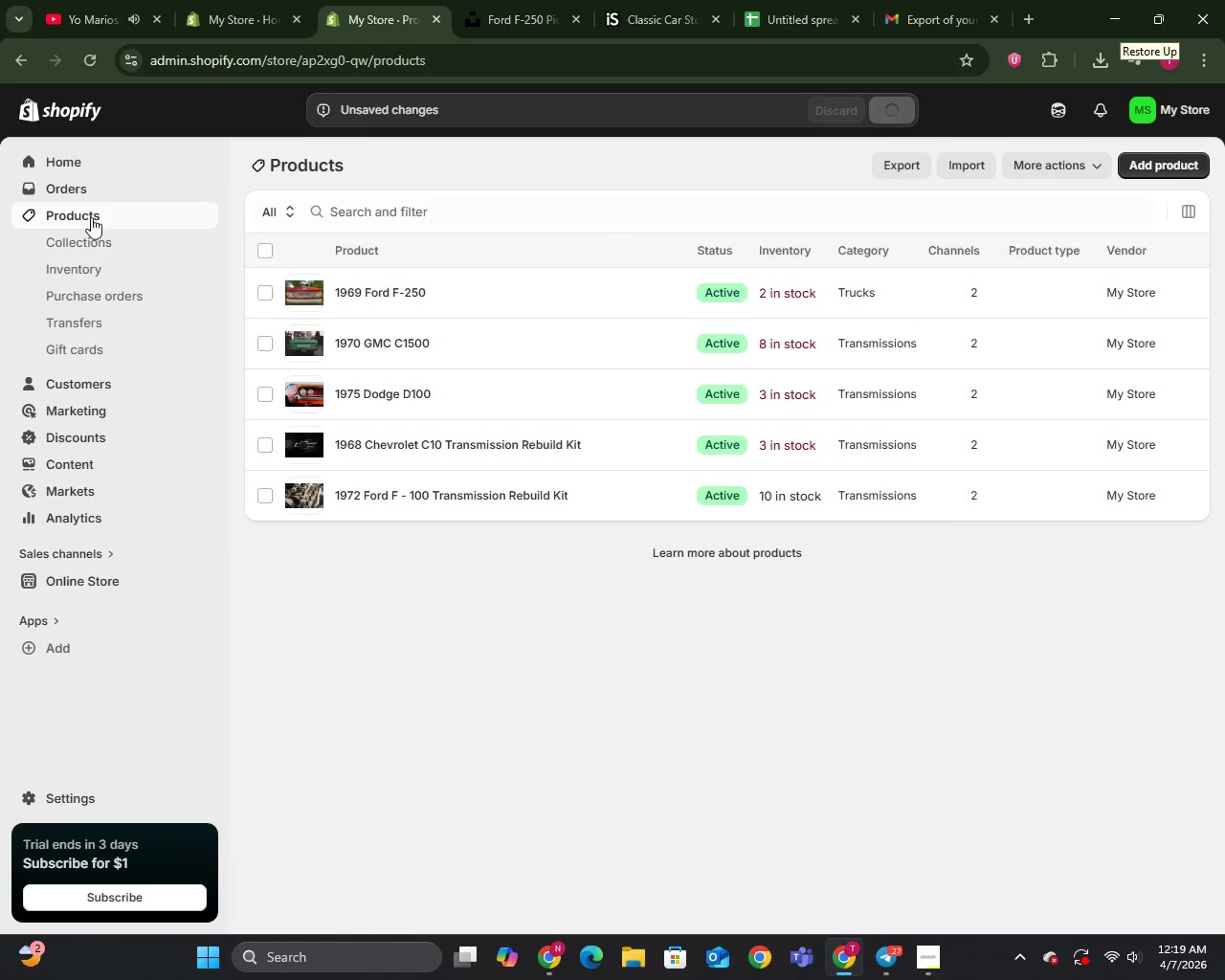 
left_click([380, 389])
 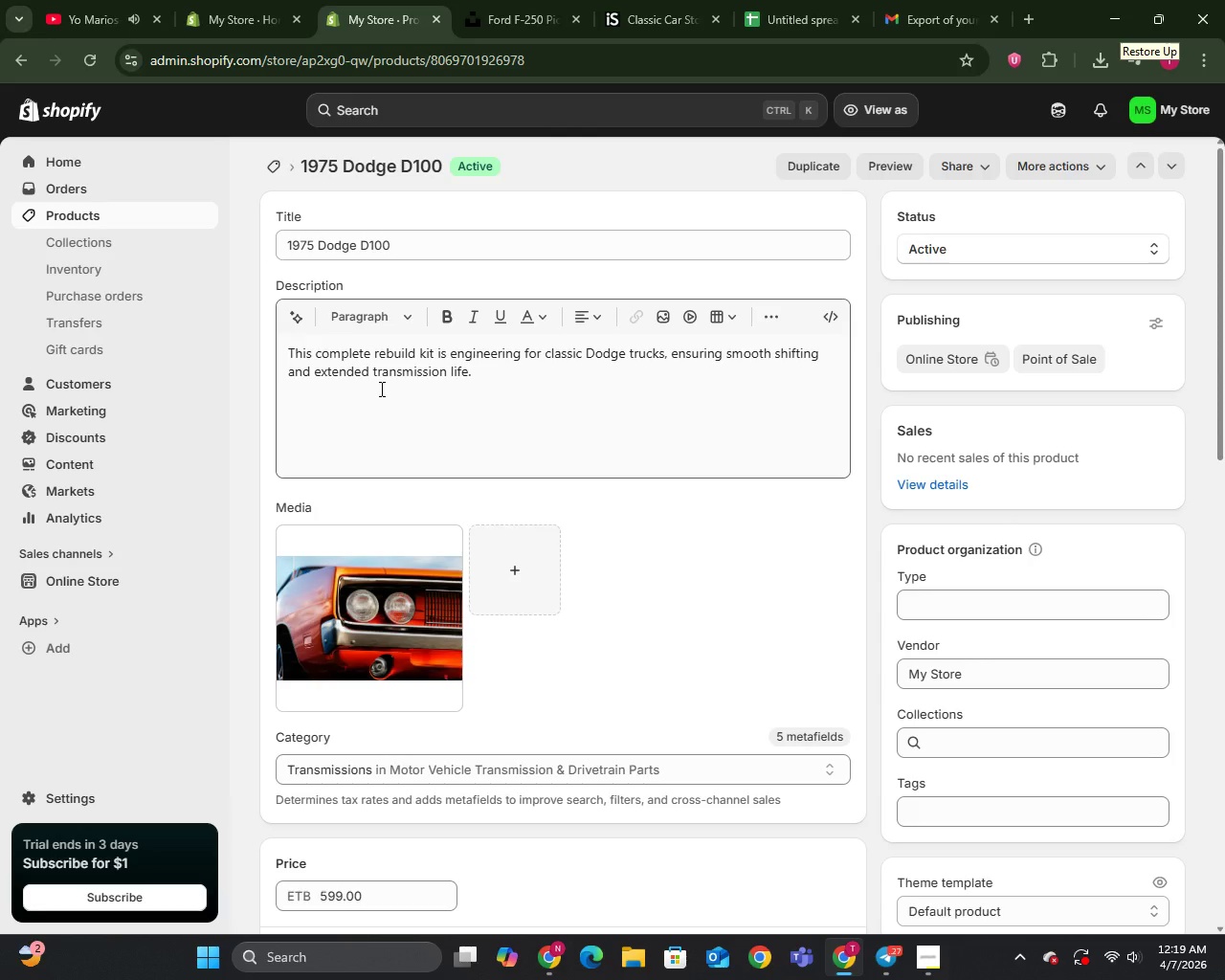 
wait(5.31)
 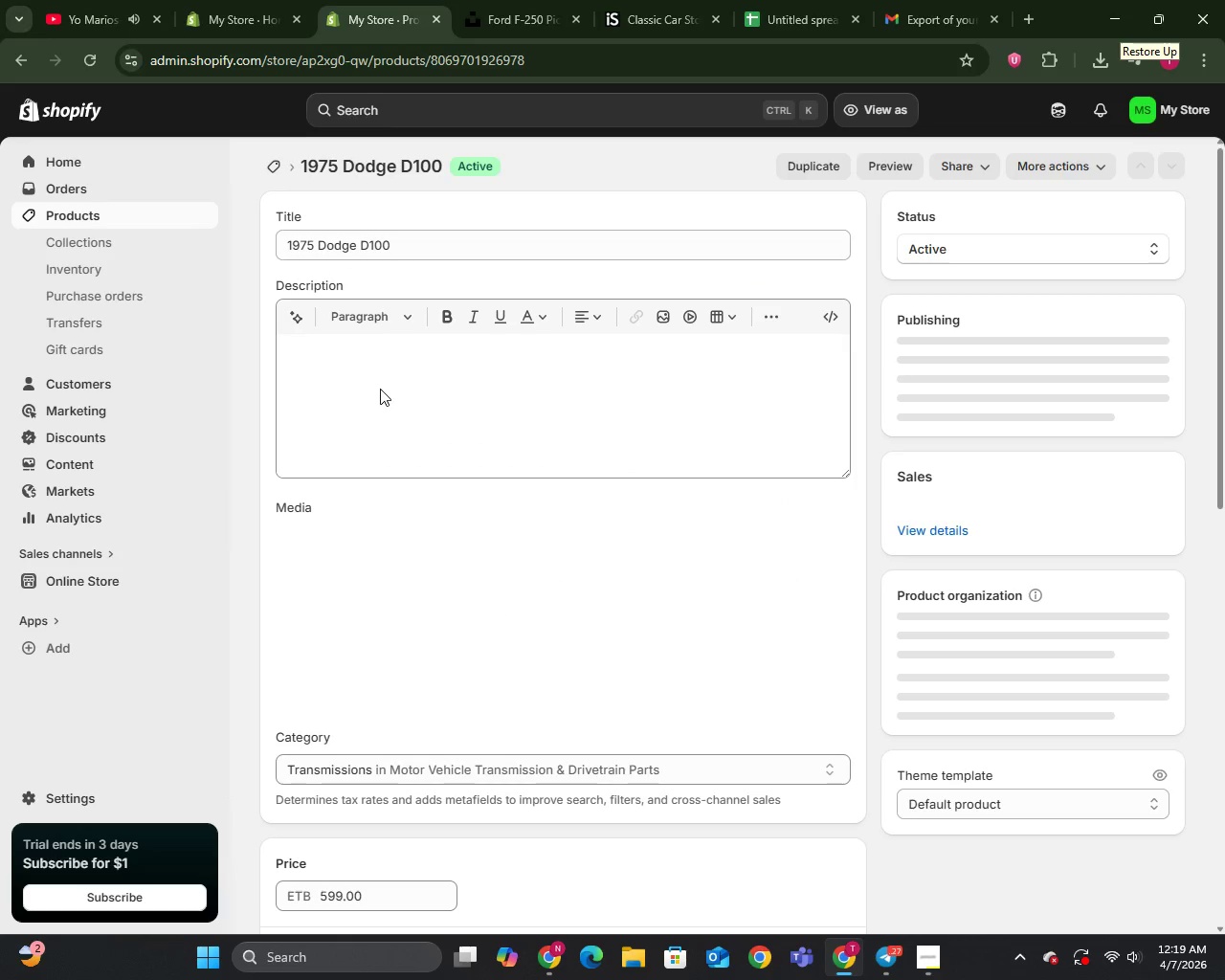 
hold_key(key=MetaLeft, duration=1.5)
 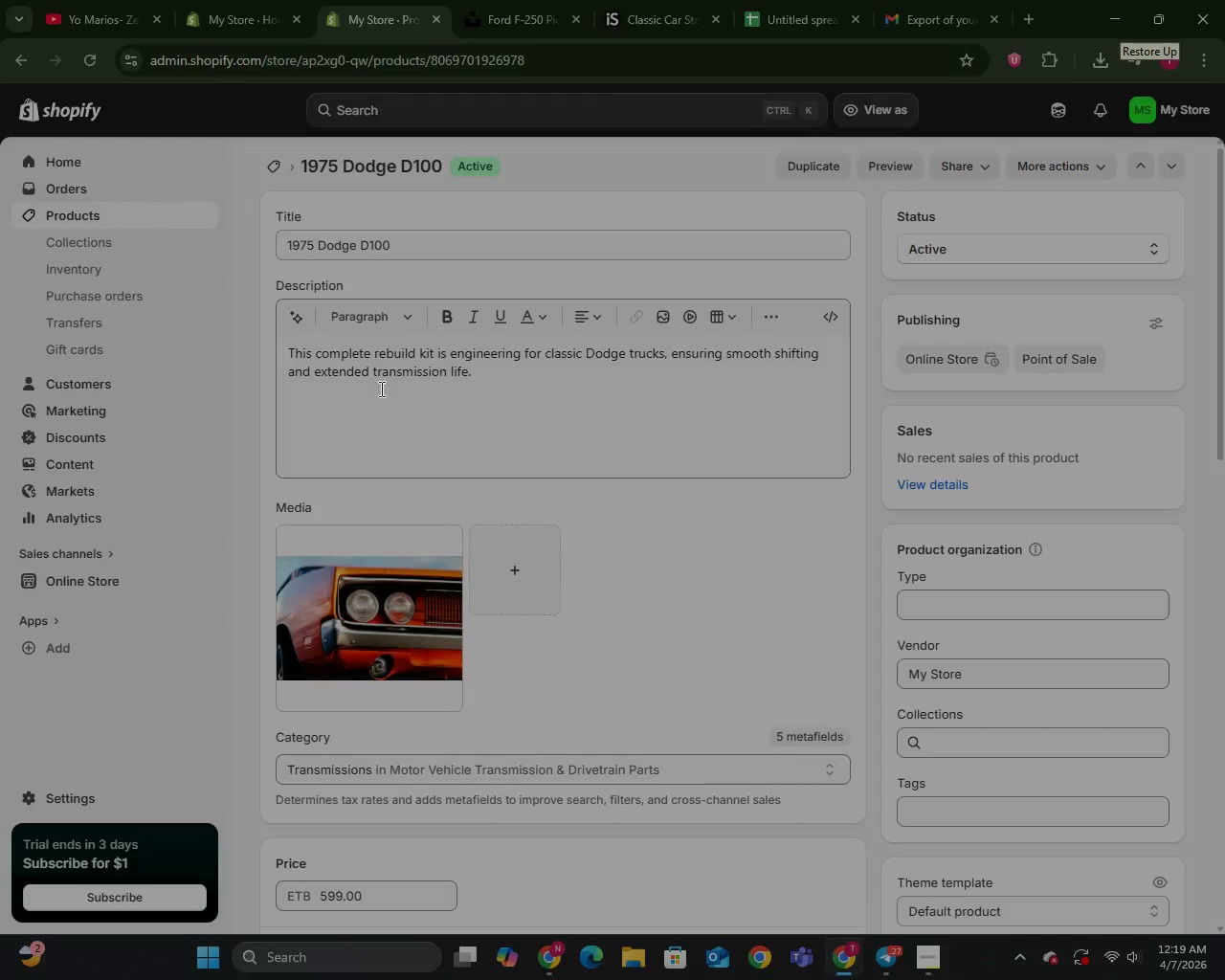 
key(Meta+PrintScreen)
 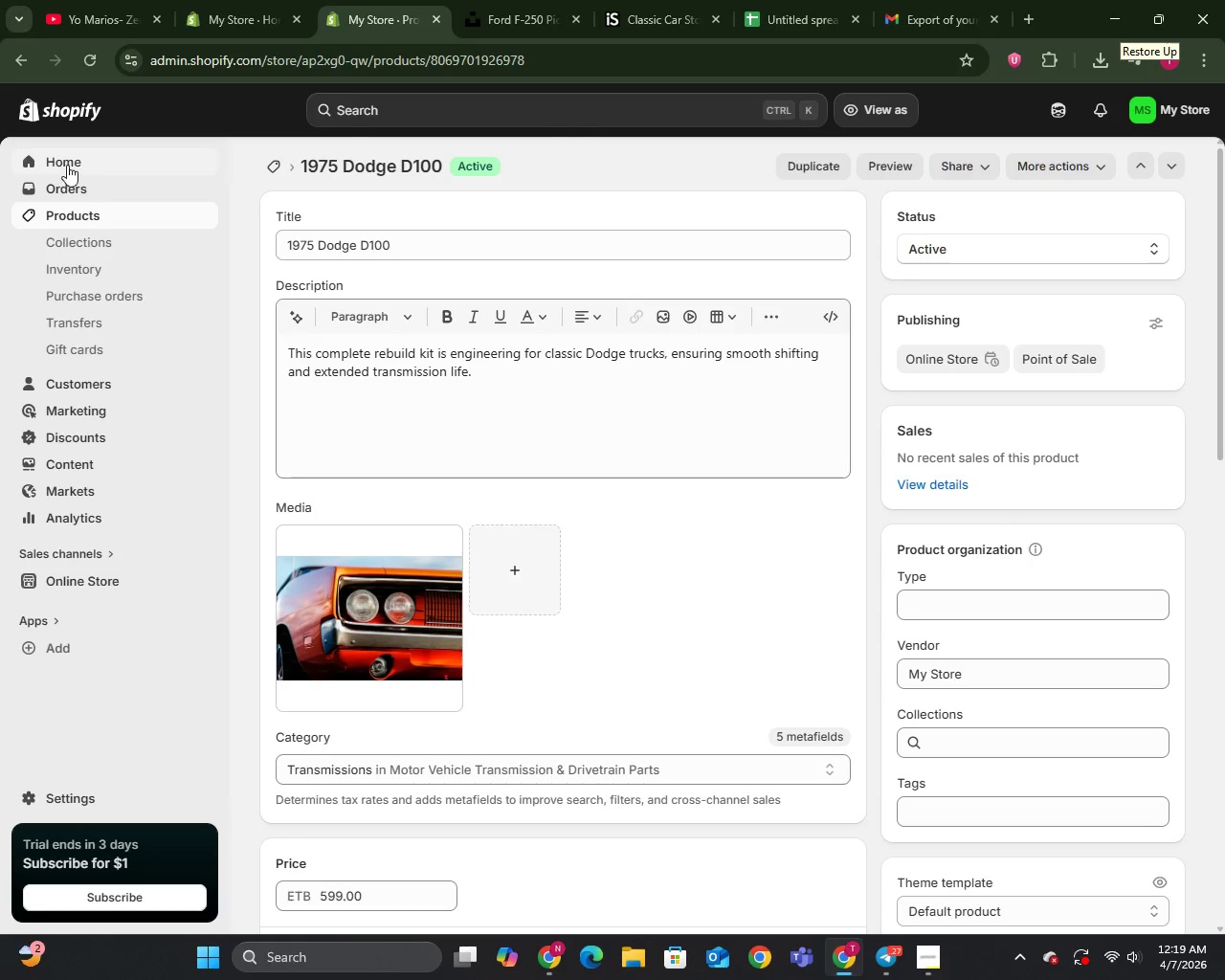 
left_click([68, 212])
 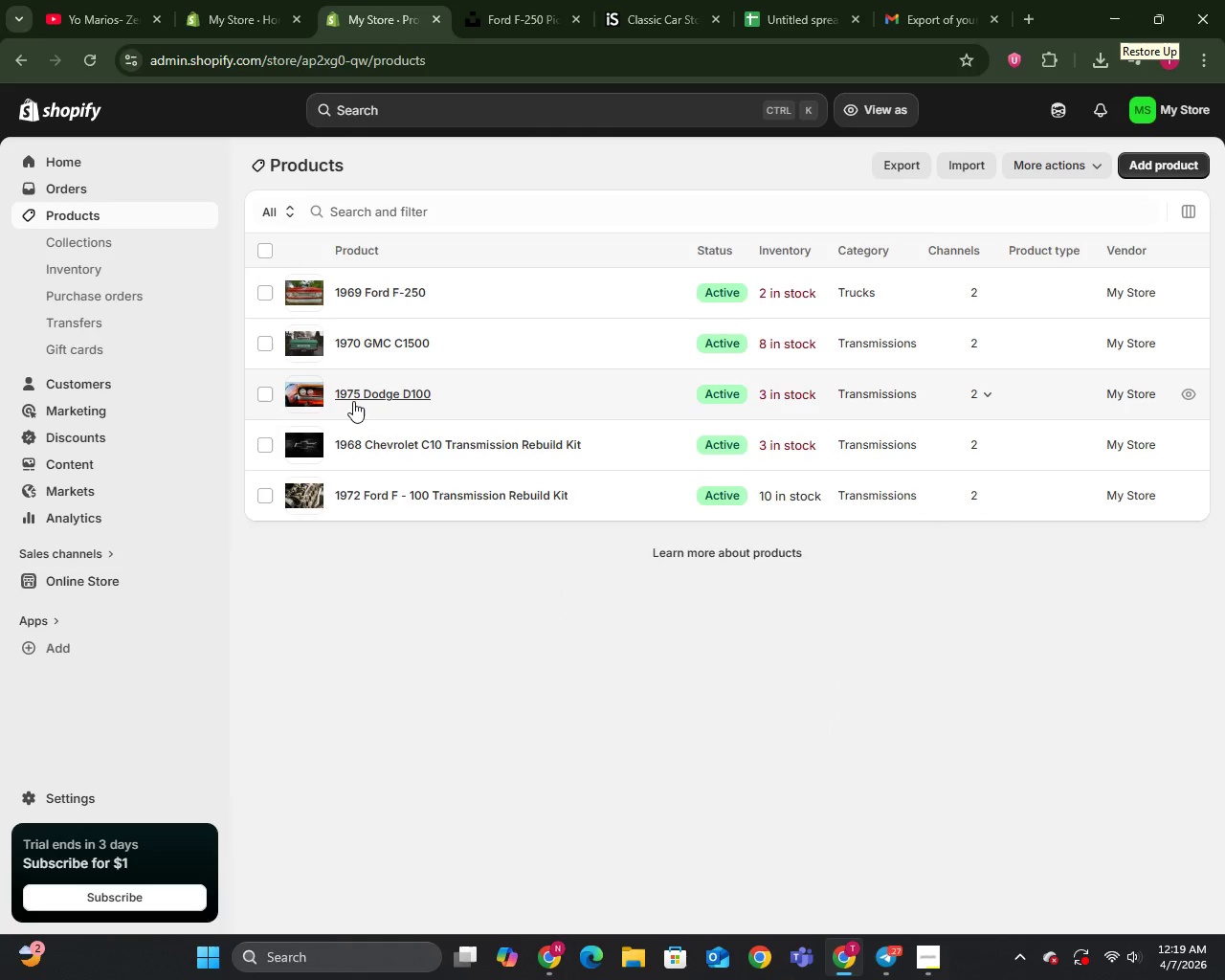 
left_click([354, 441])
 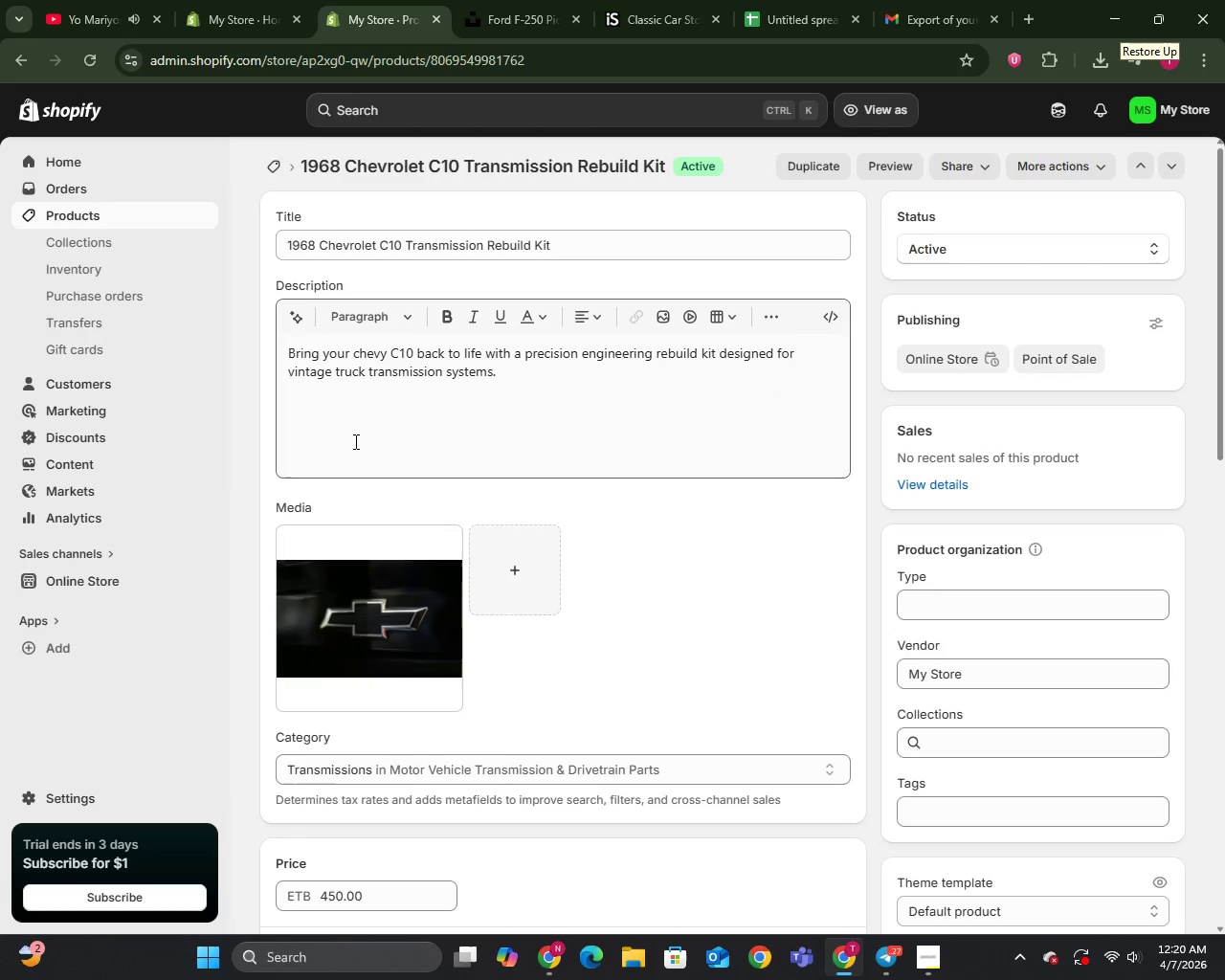 
hold_key(key=MetaLeft, duration=1.51)
 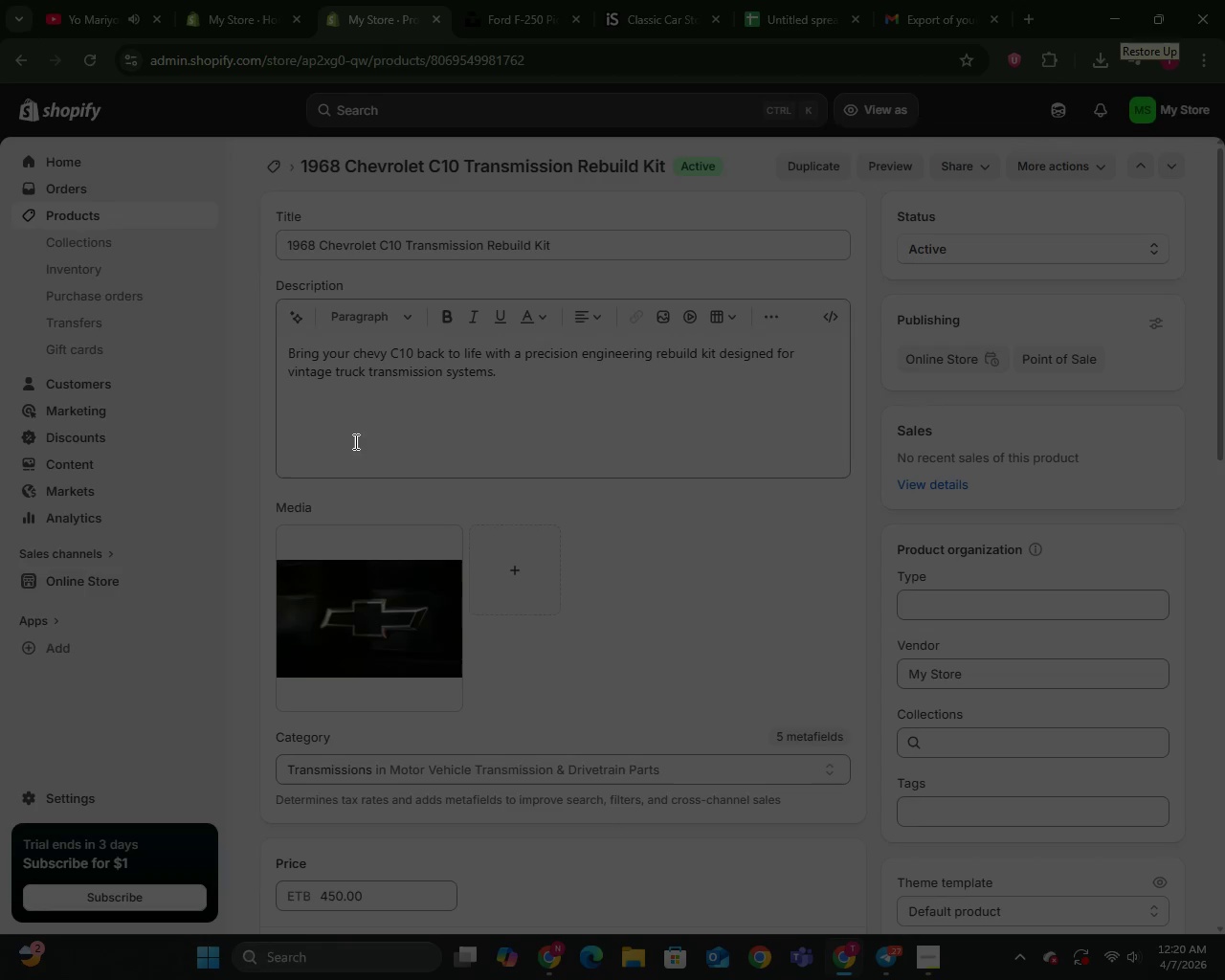 
key(Meta+PrintScreen)
 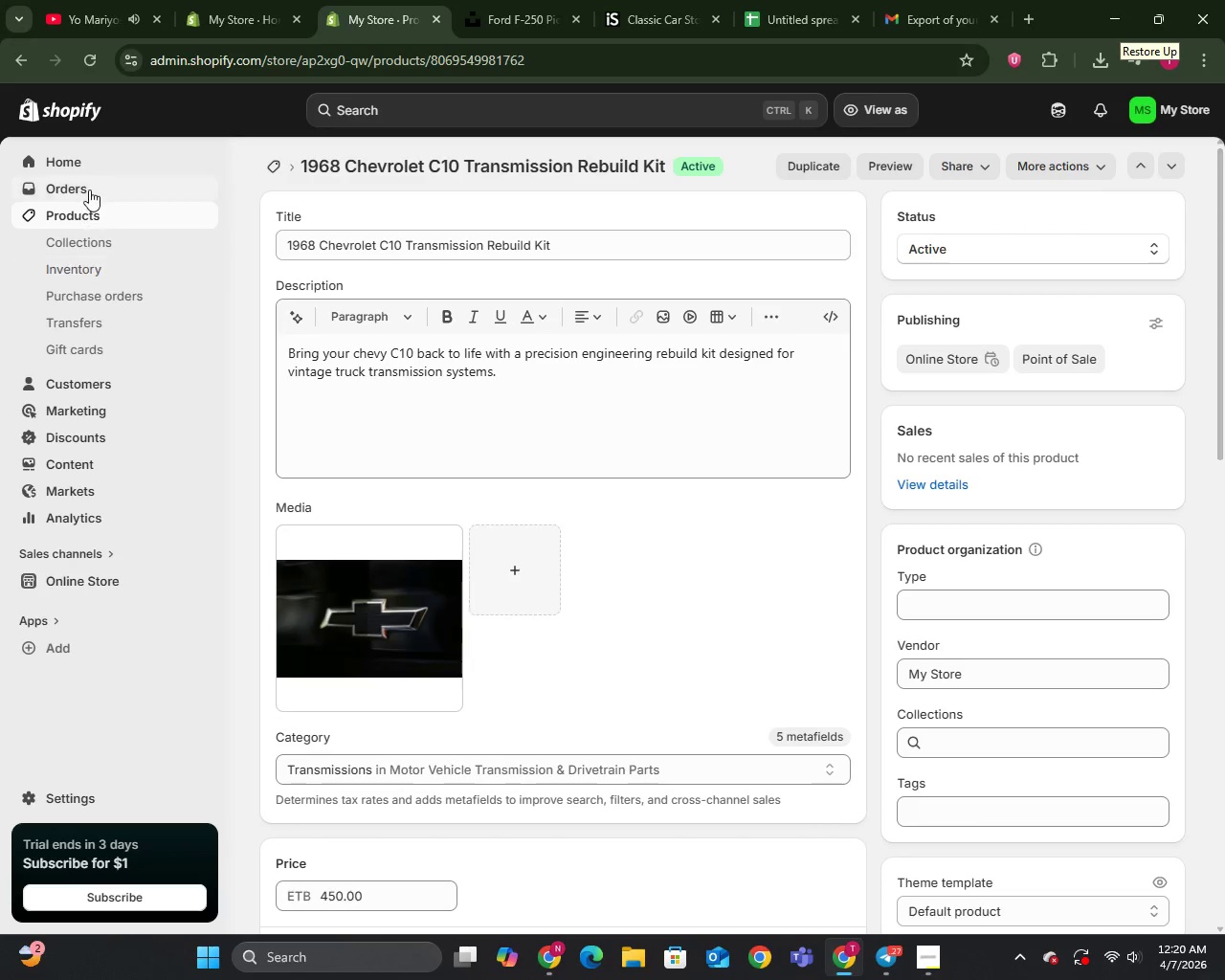 
left_click([75, 214])
 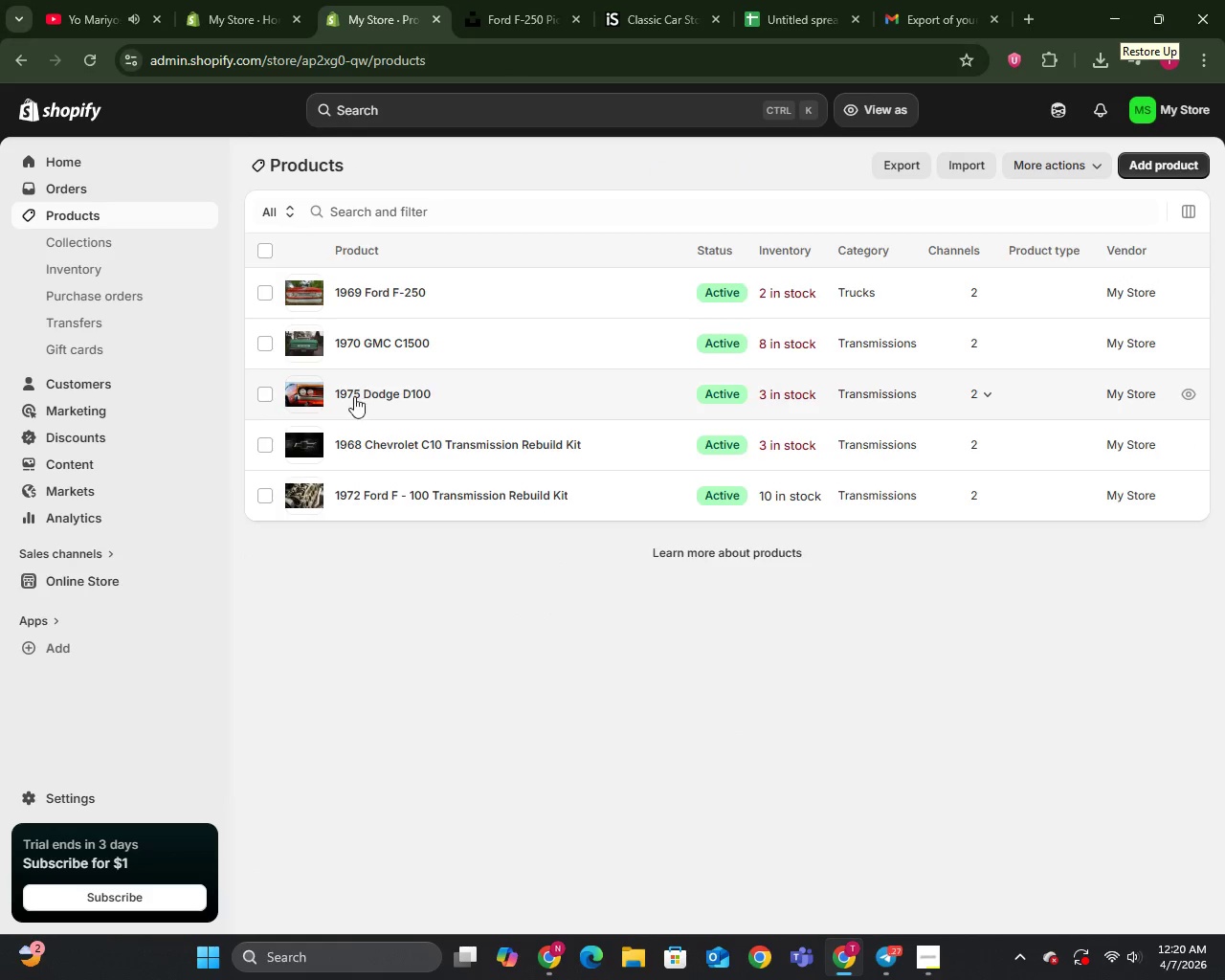 
left_click([351, 491])
 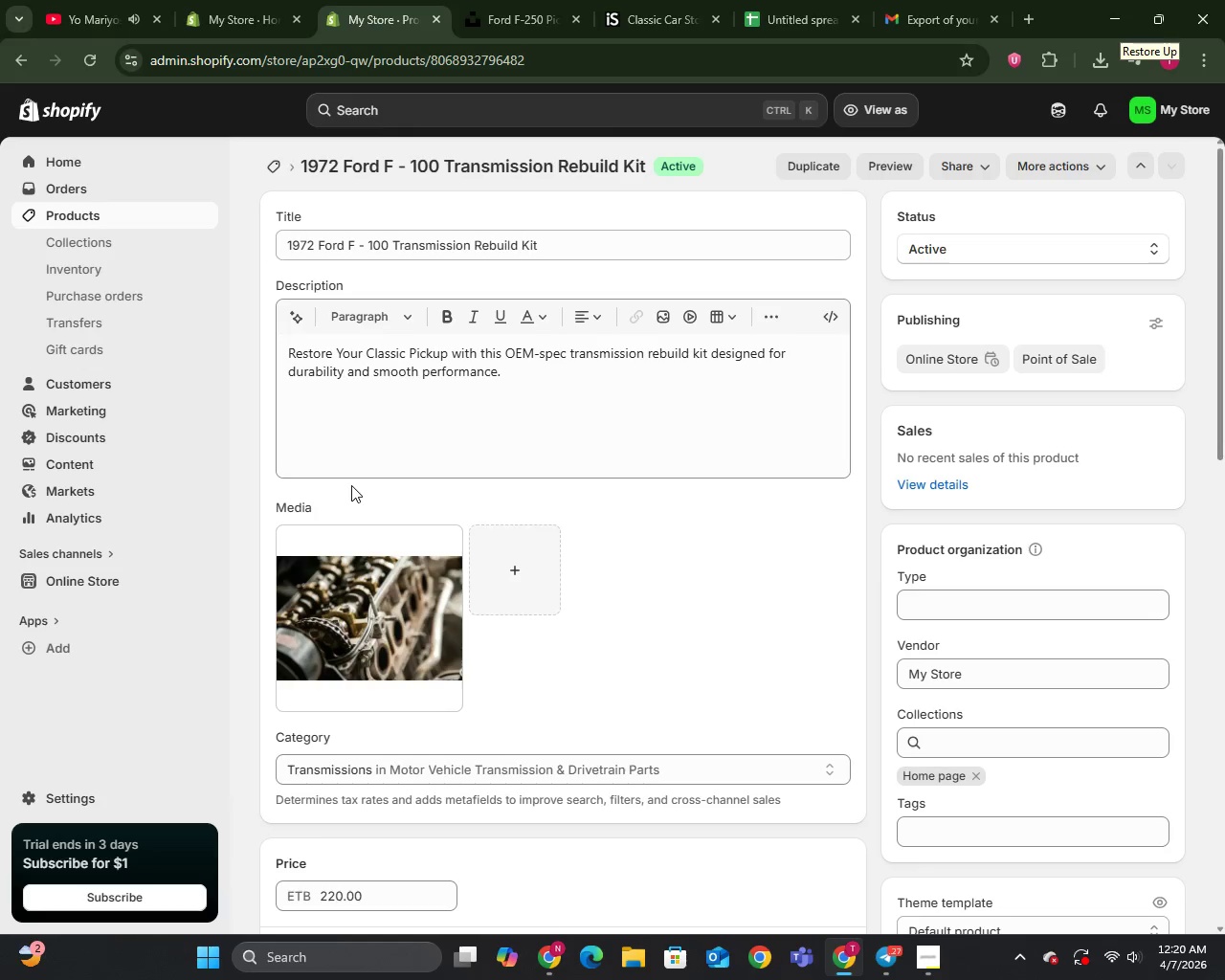 
hold_key(key=MetaLeft, duration=1.5)
 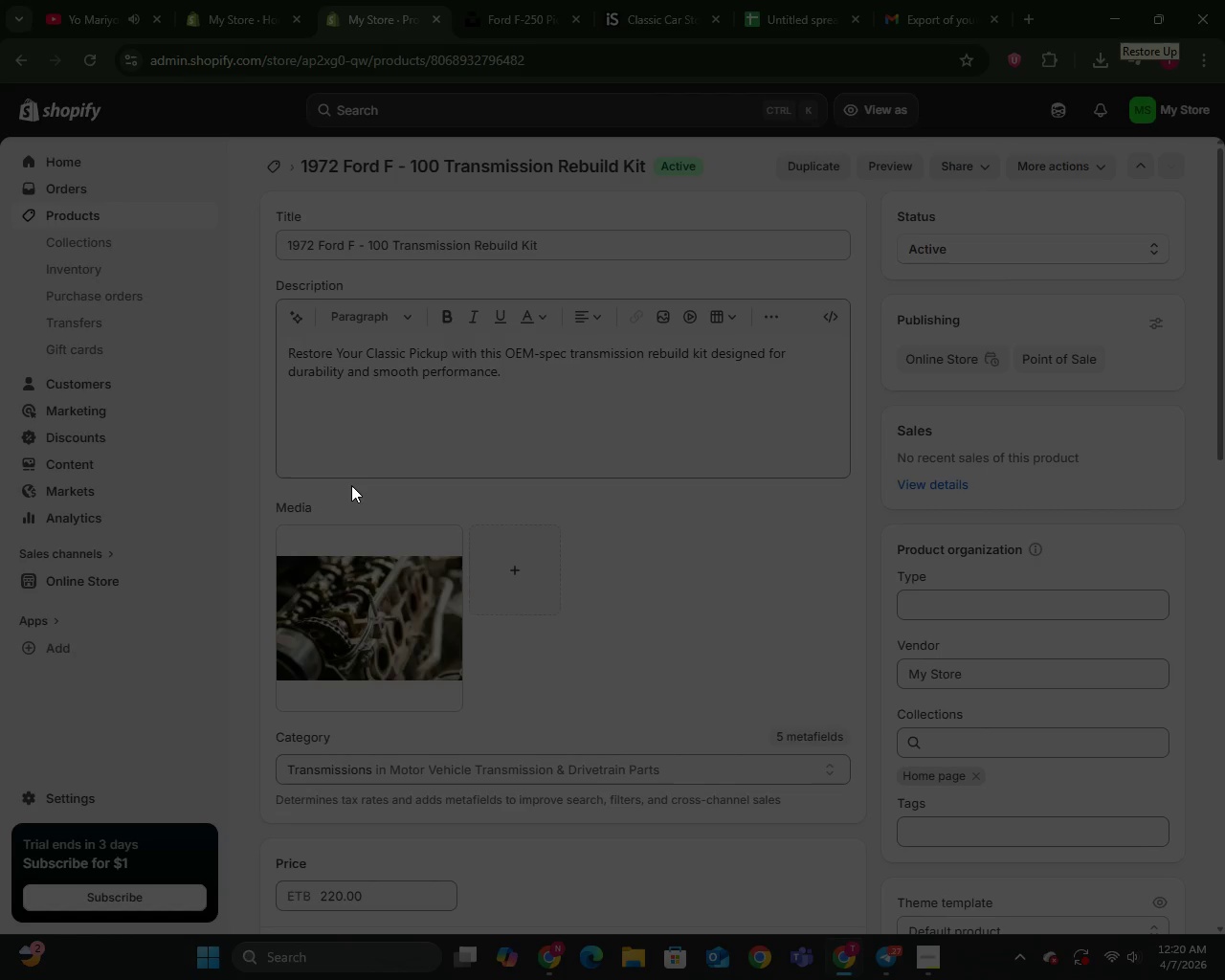 
key(Meta+PrintScreen)
 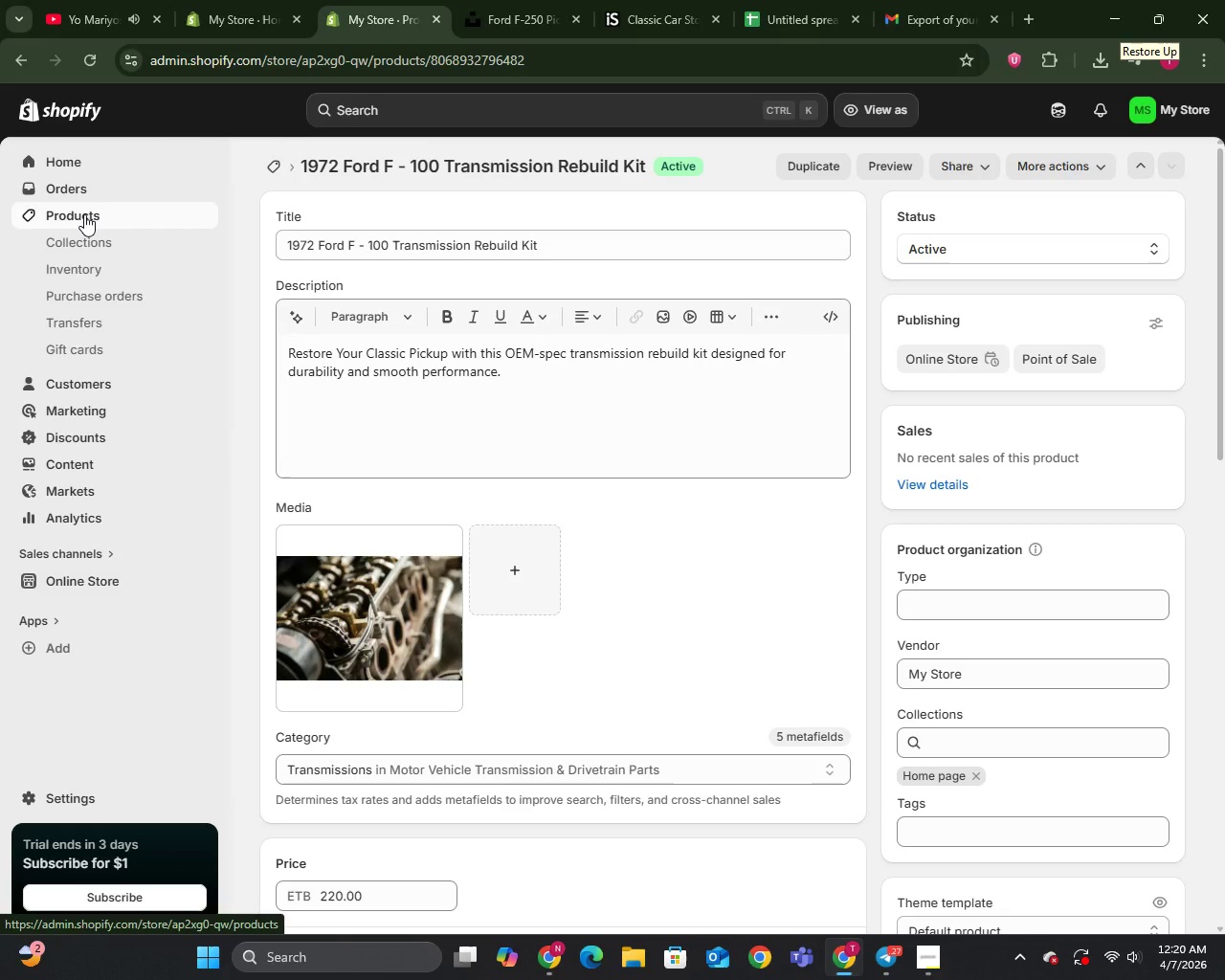 
wait(7.64)
 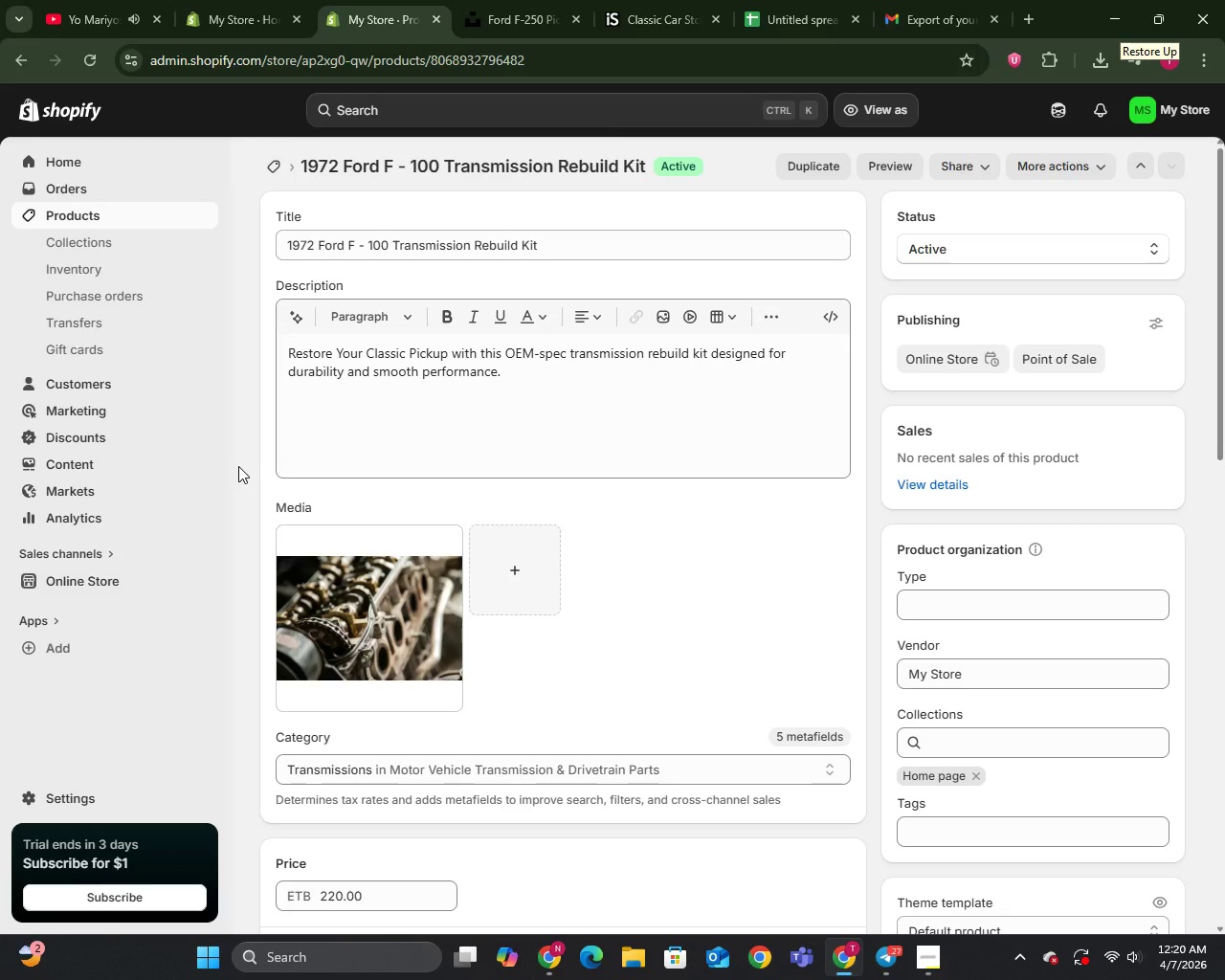 
left_click([81, 212])
 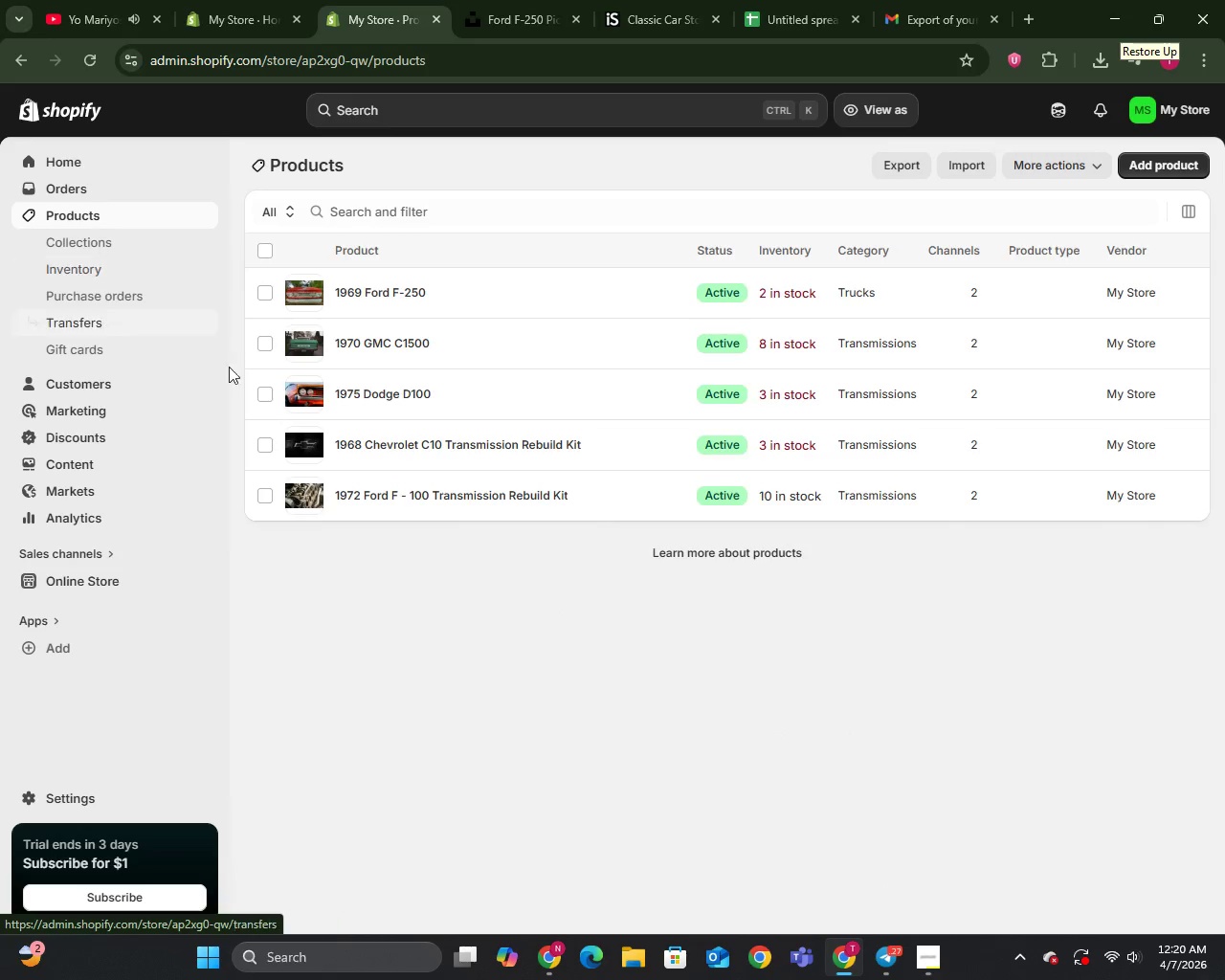 
left_click([357, 291])
 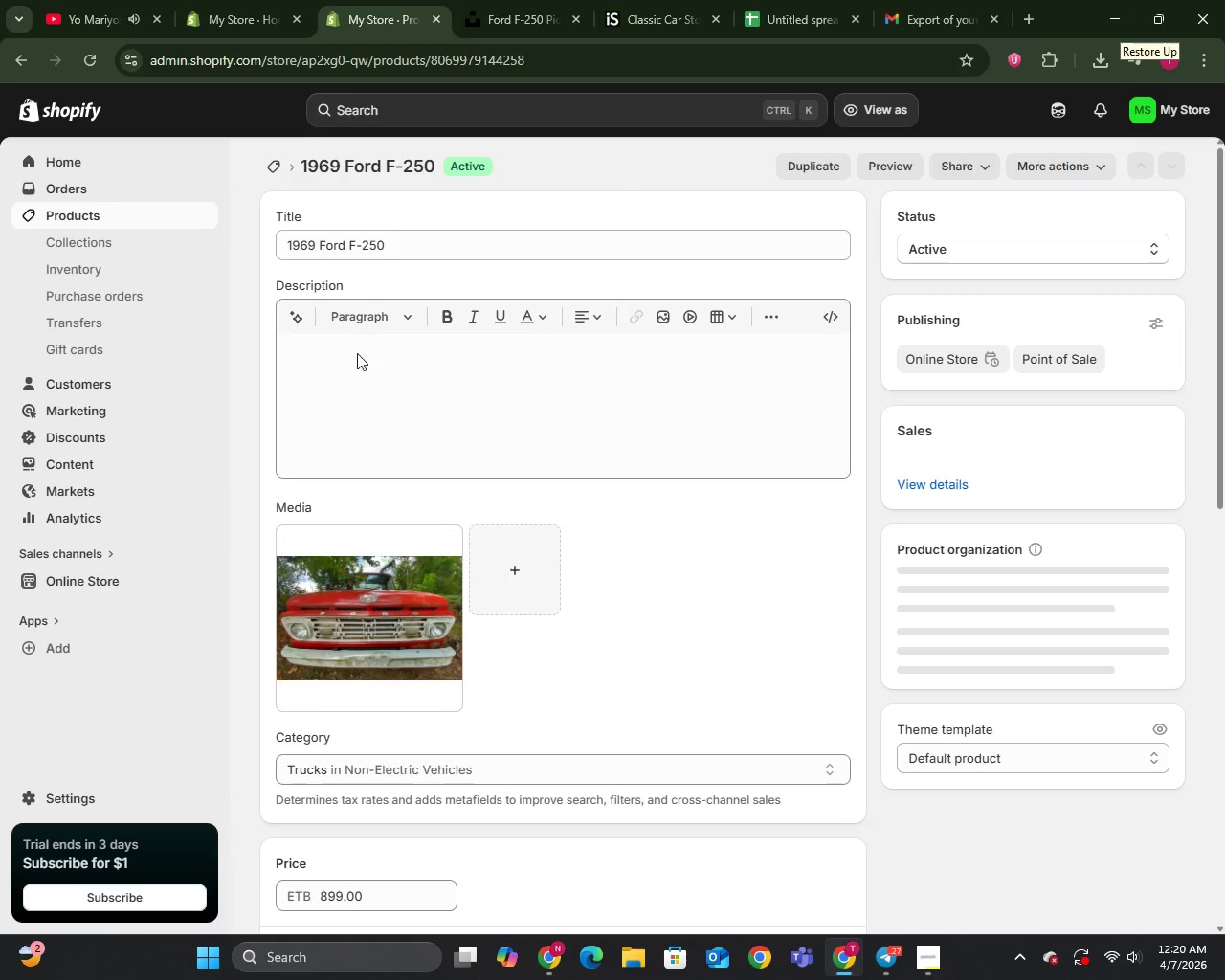 
scroll: coordinate [690, 674], scroll_direction: down, amount: 28.0
 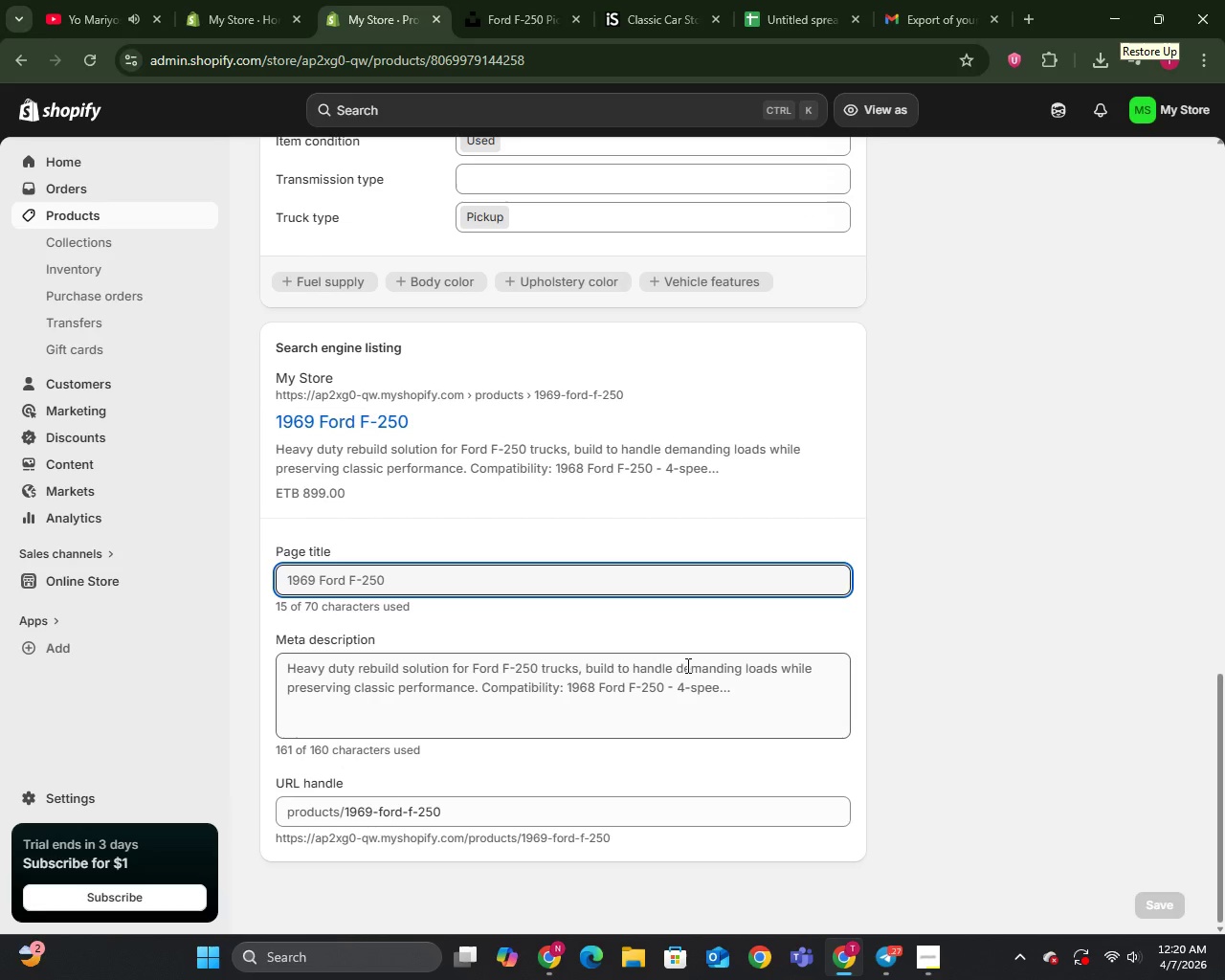 
key(Meta+PrintScreen)
 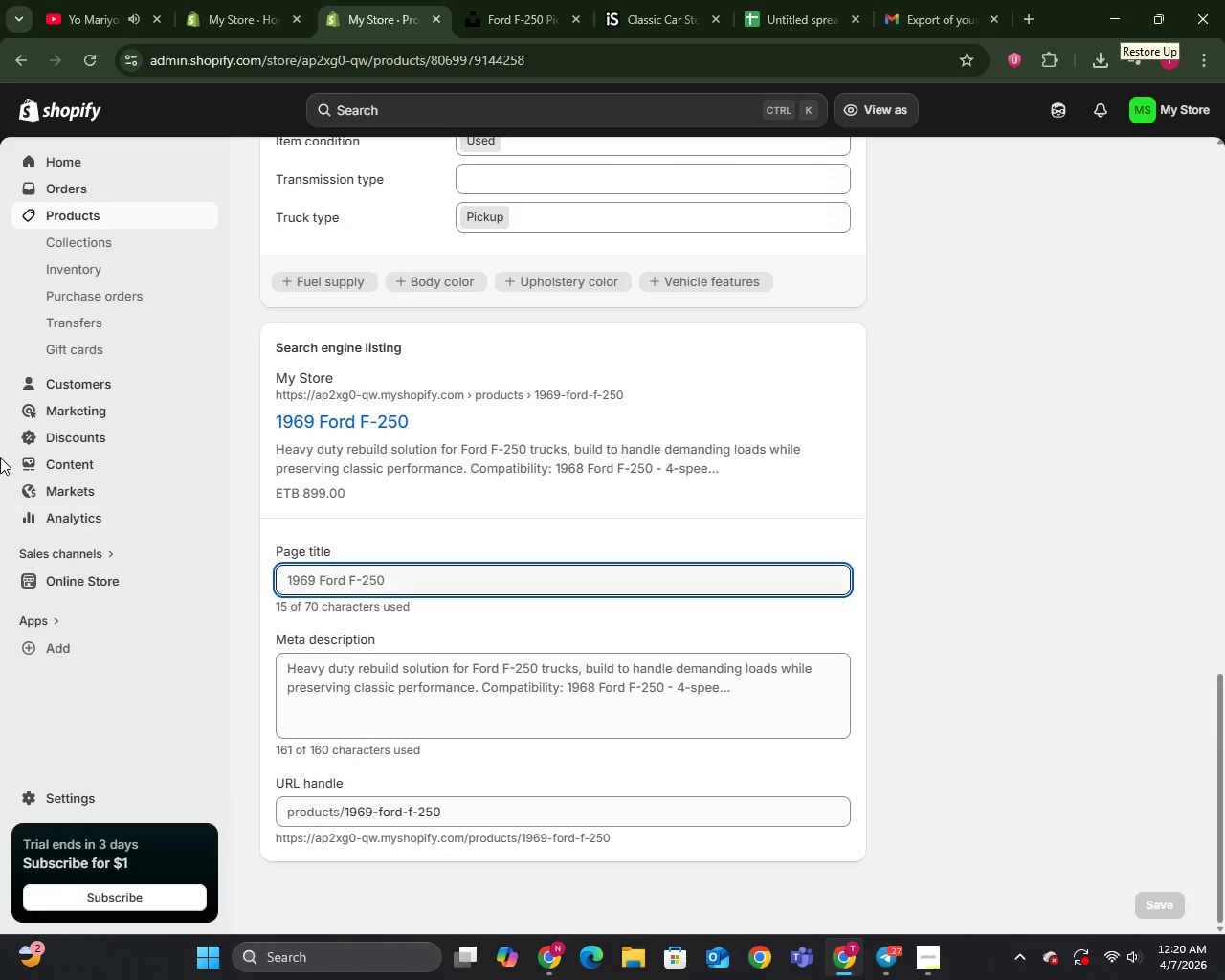 
wait(10.77)
 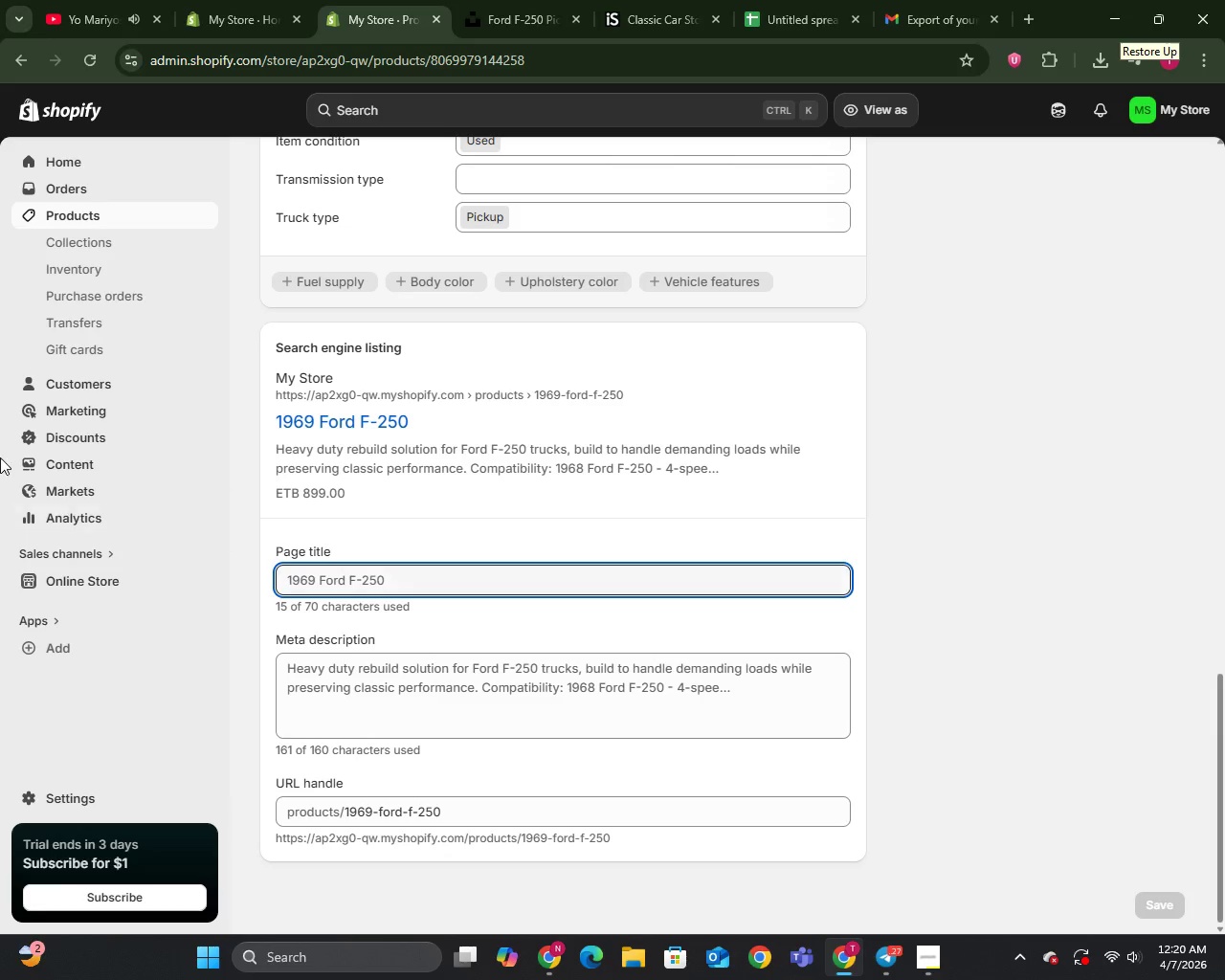 
left_click([74, 586])
 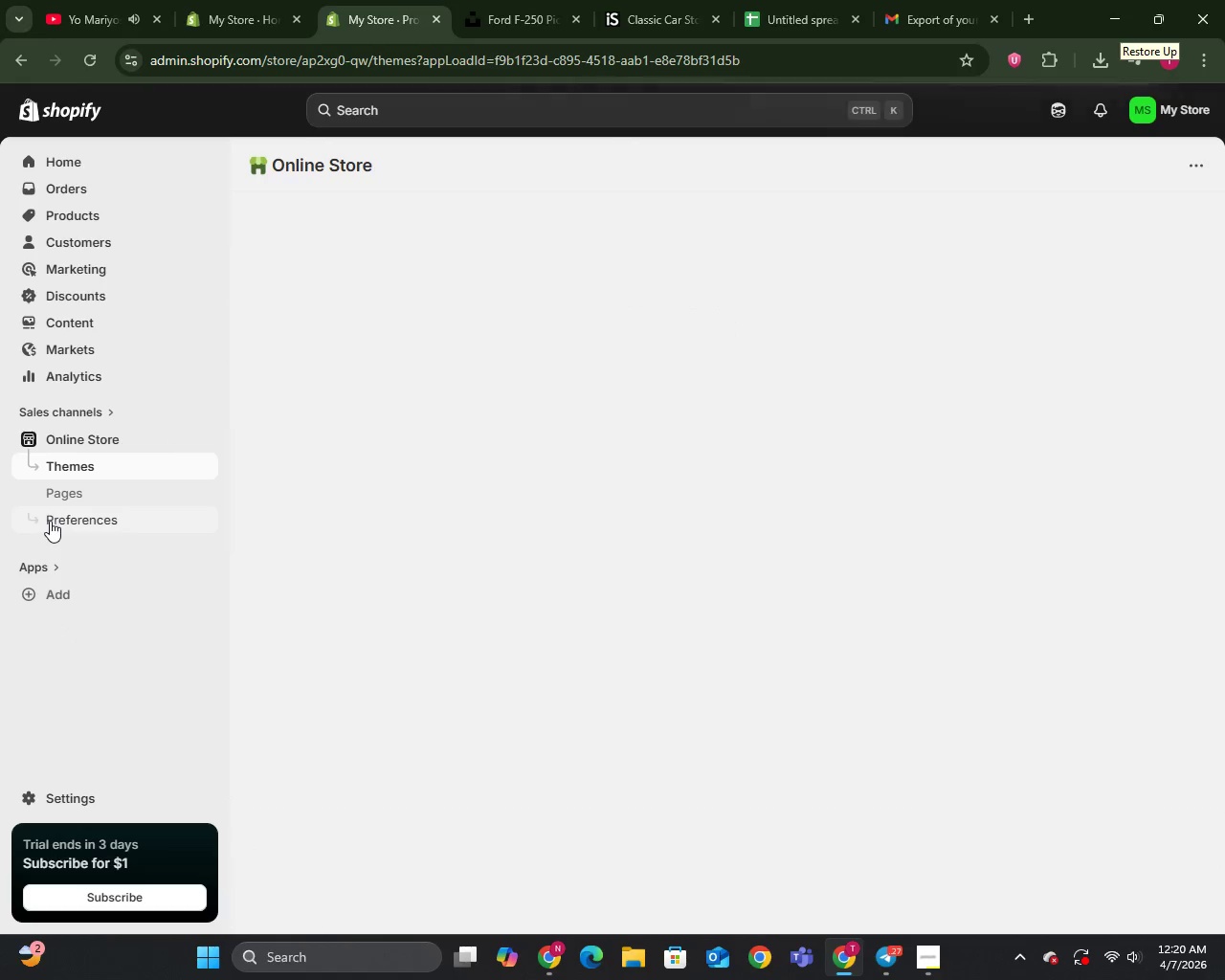 
left_click([60, 496])
 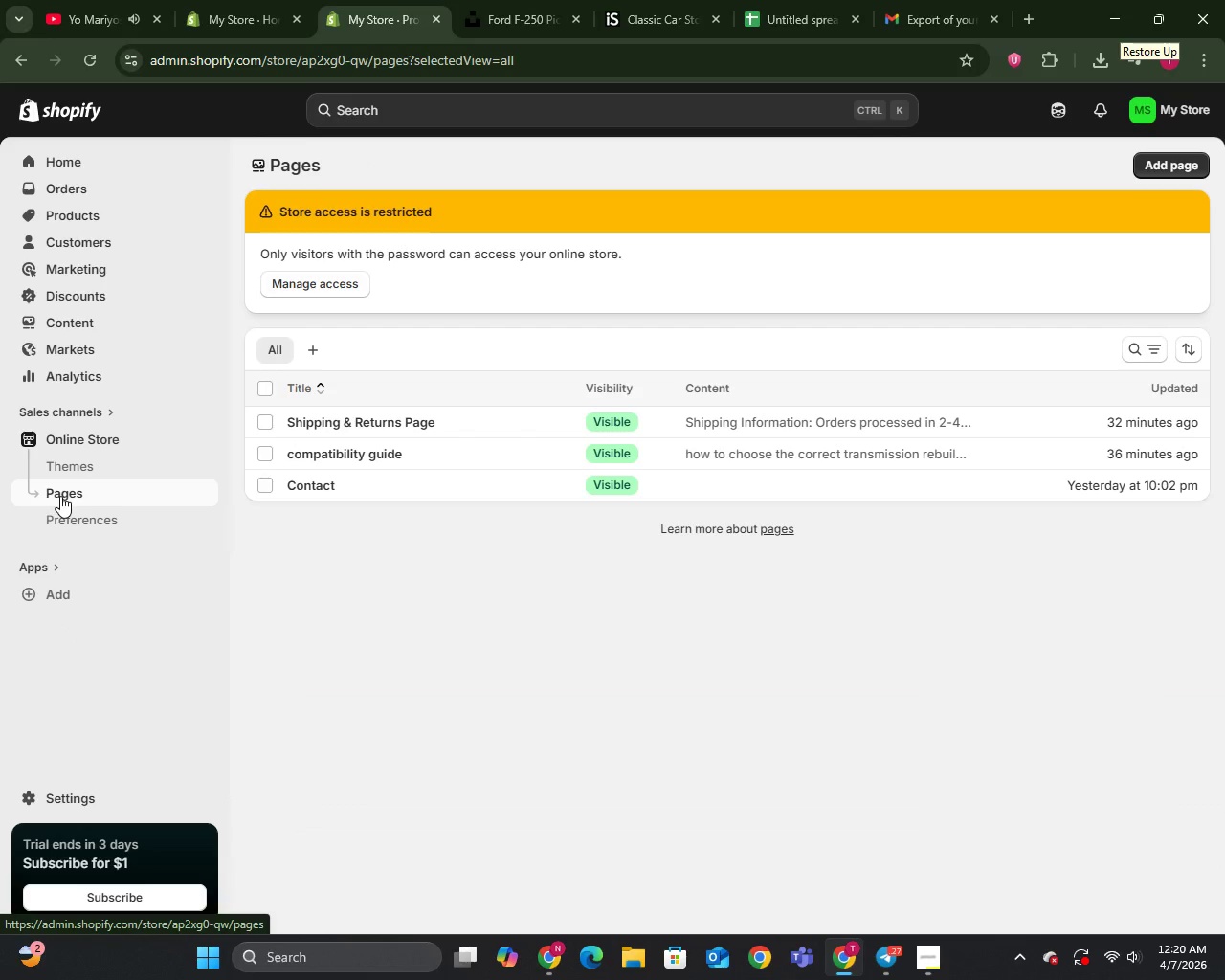 
wait(6.72)
 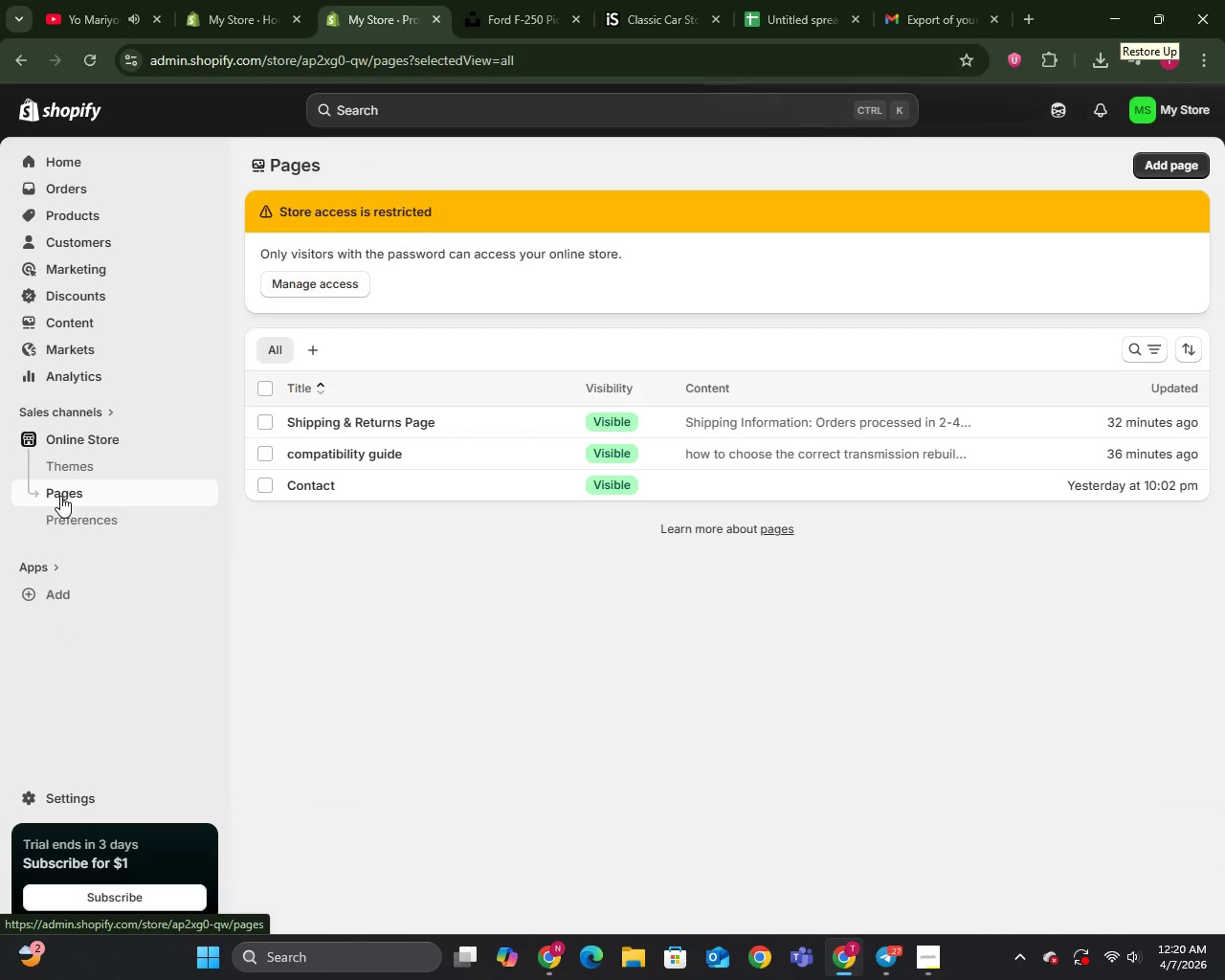 
left_click([337, 453])
 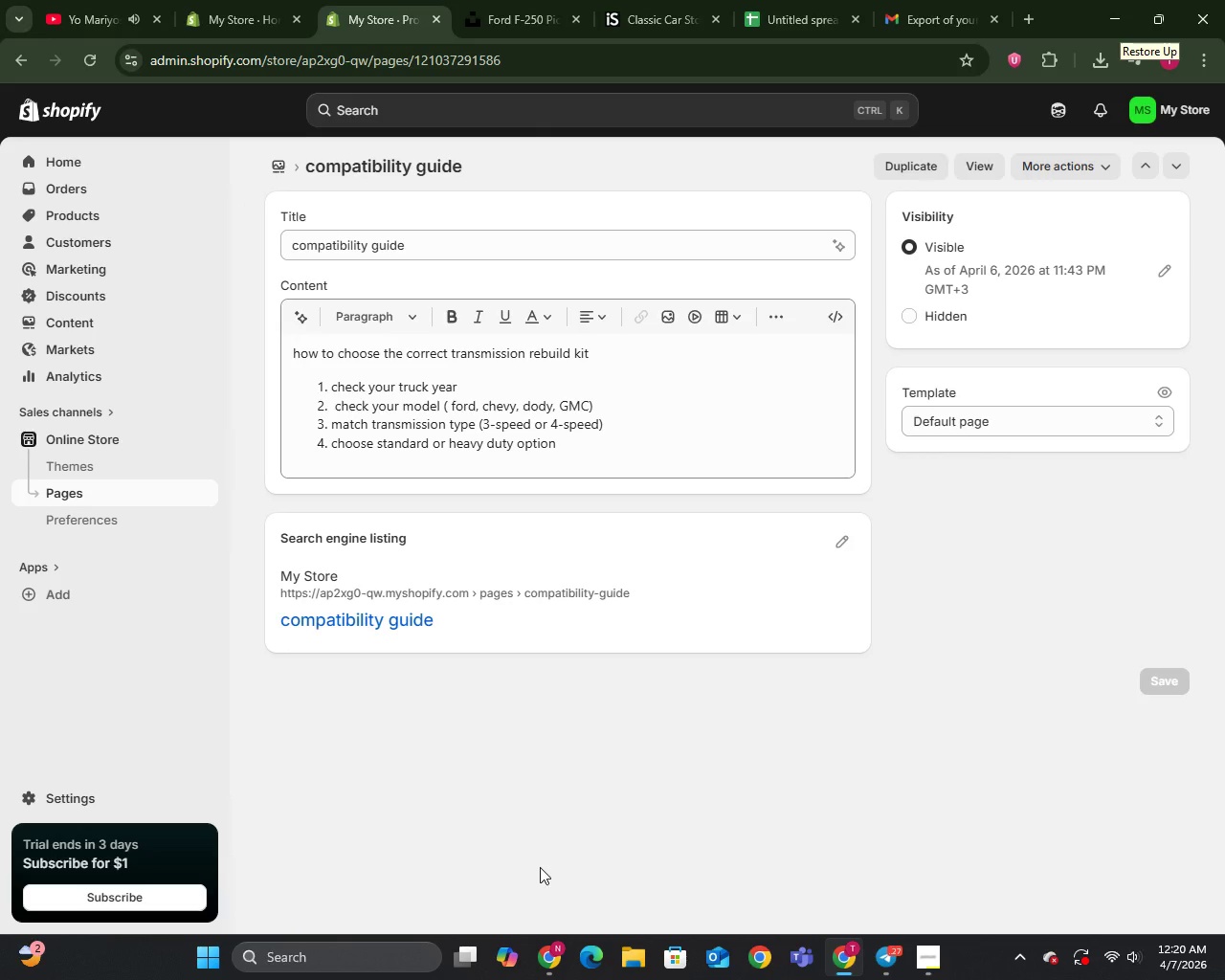 
key(Meta+PrintScreen)
 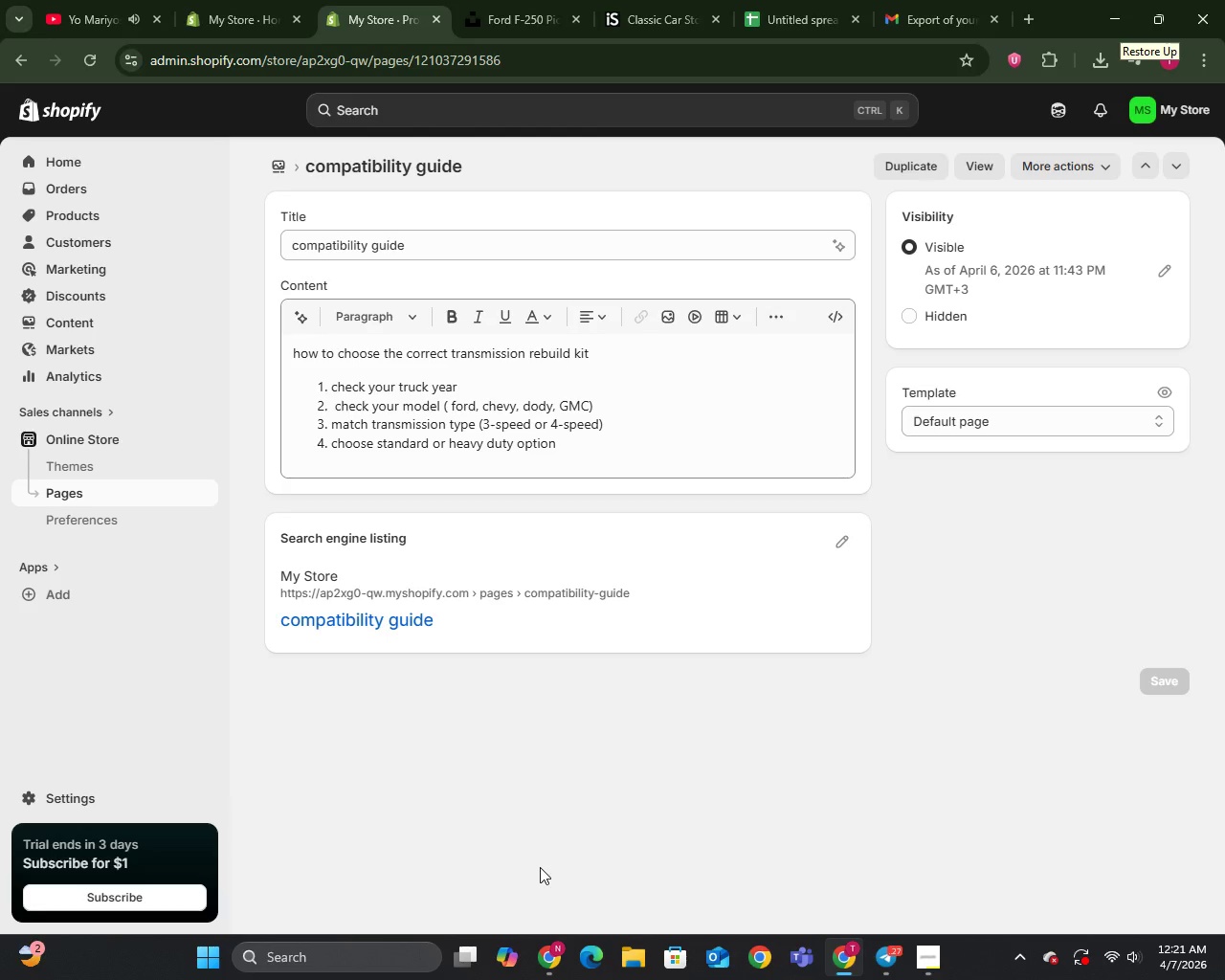 
wait(15.92)
 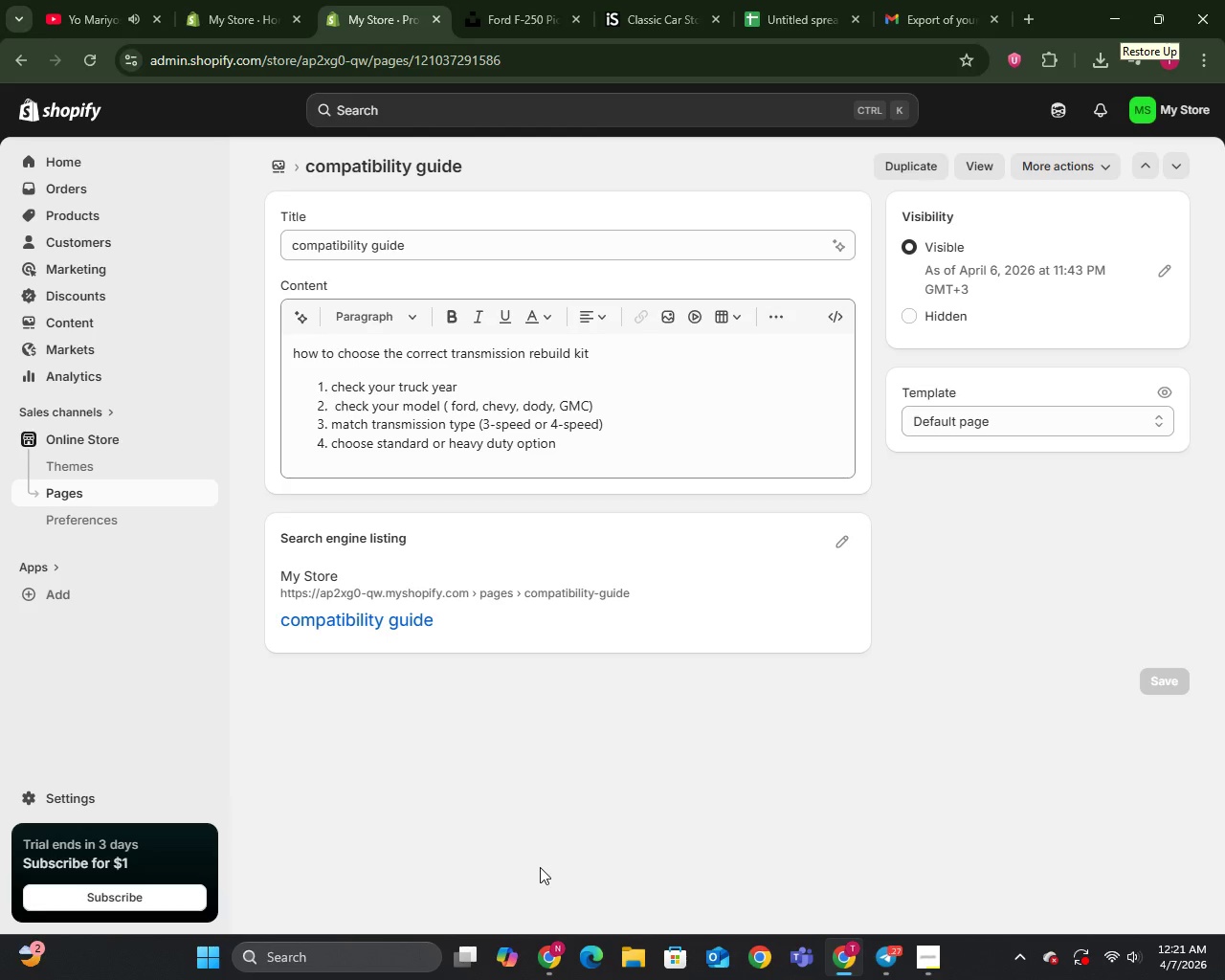 
left_click([1104, 11])
 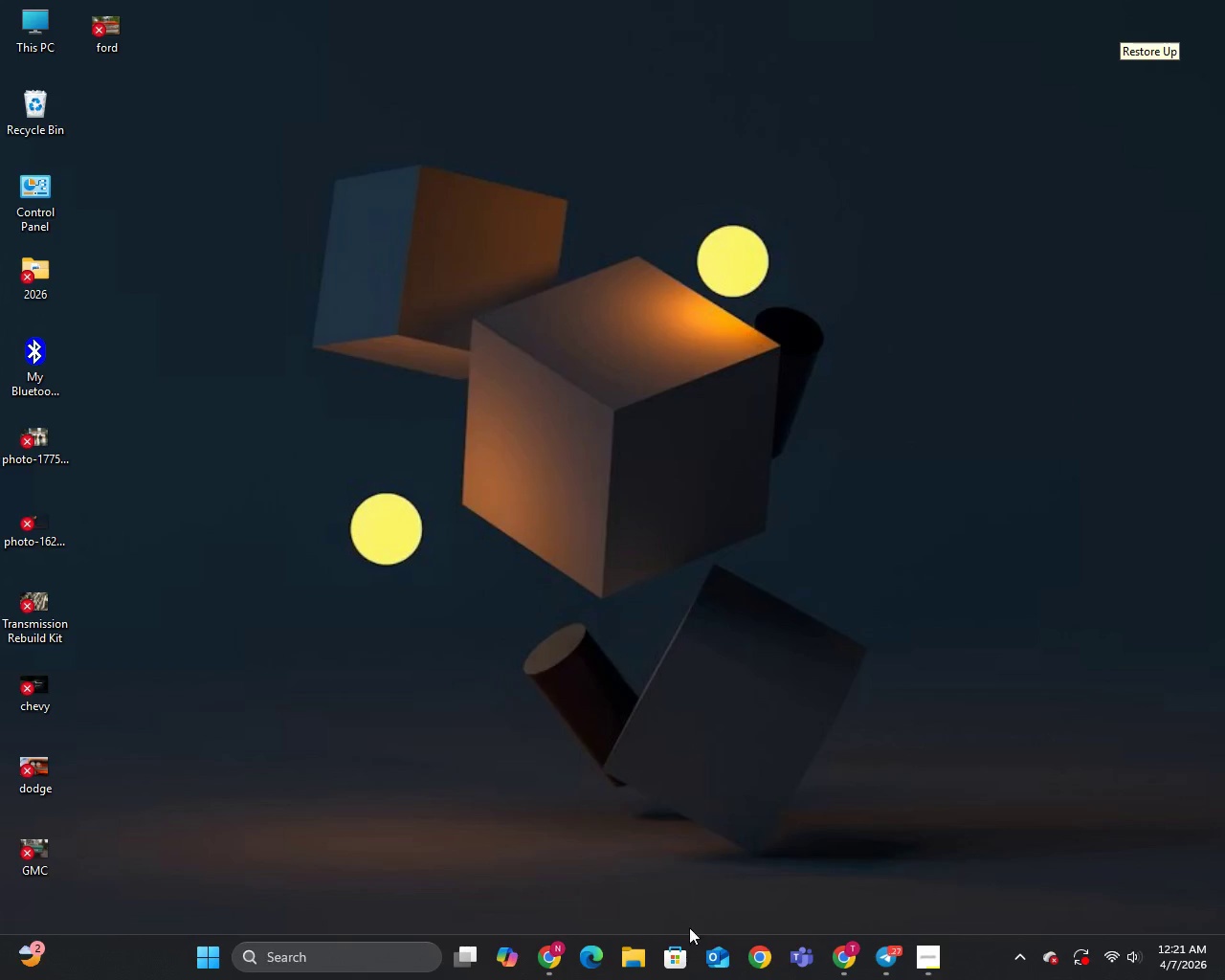 
double_click([625, 962])
 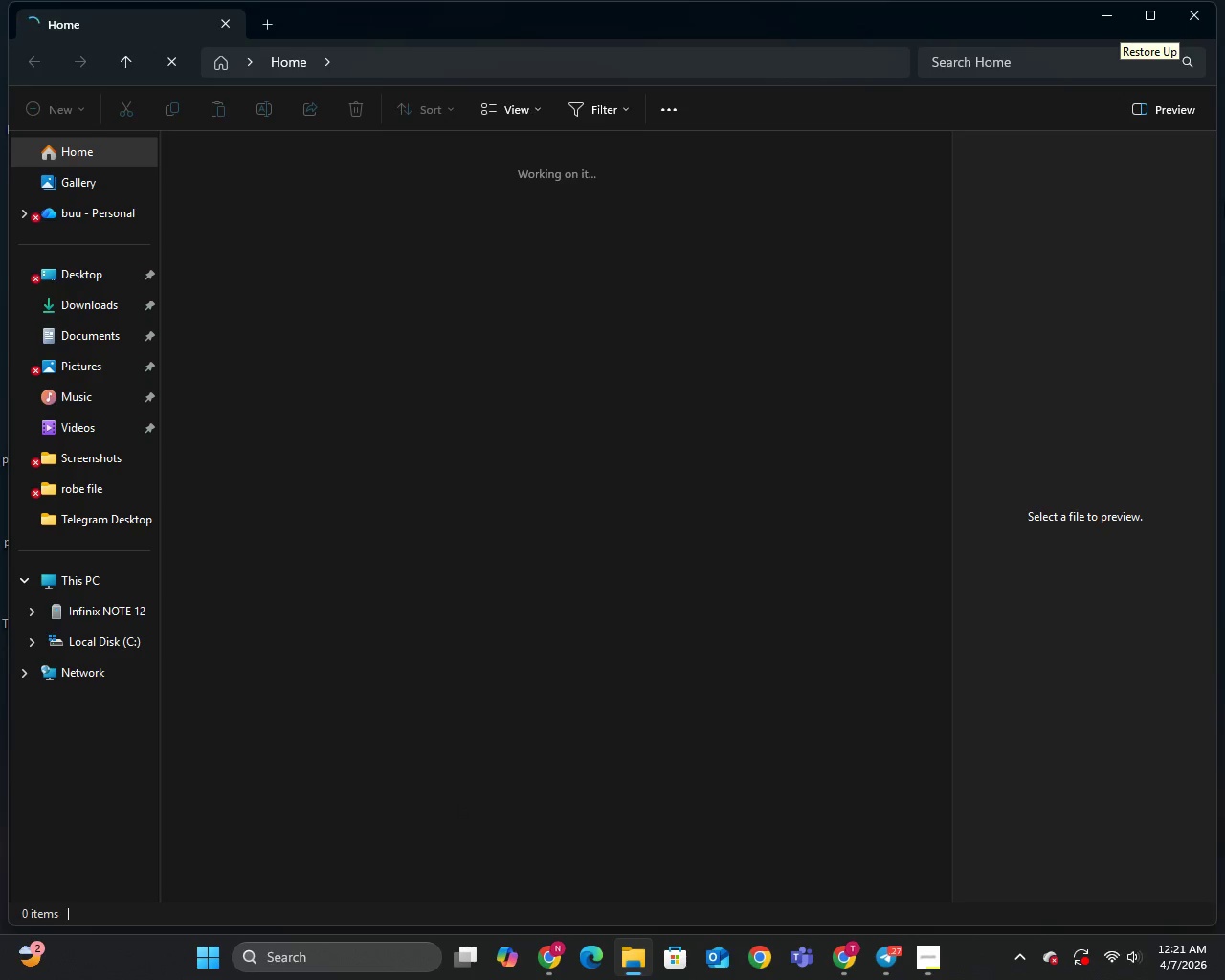 
left_click([67, 459])
 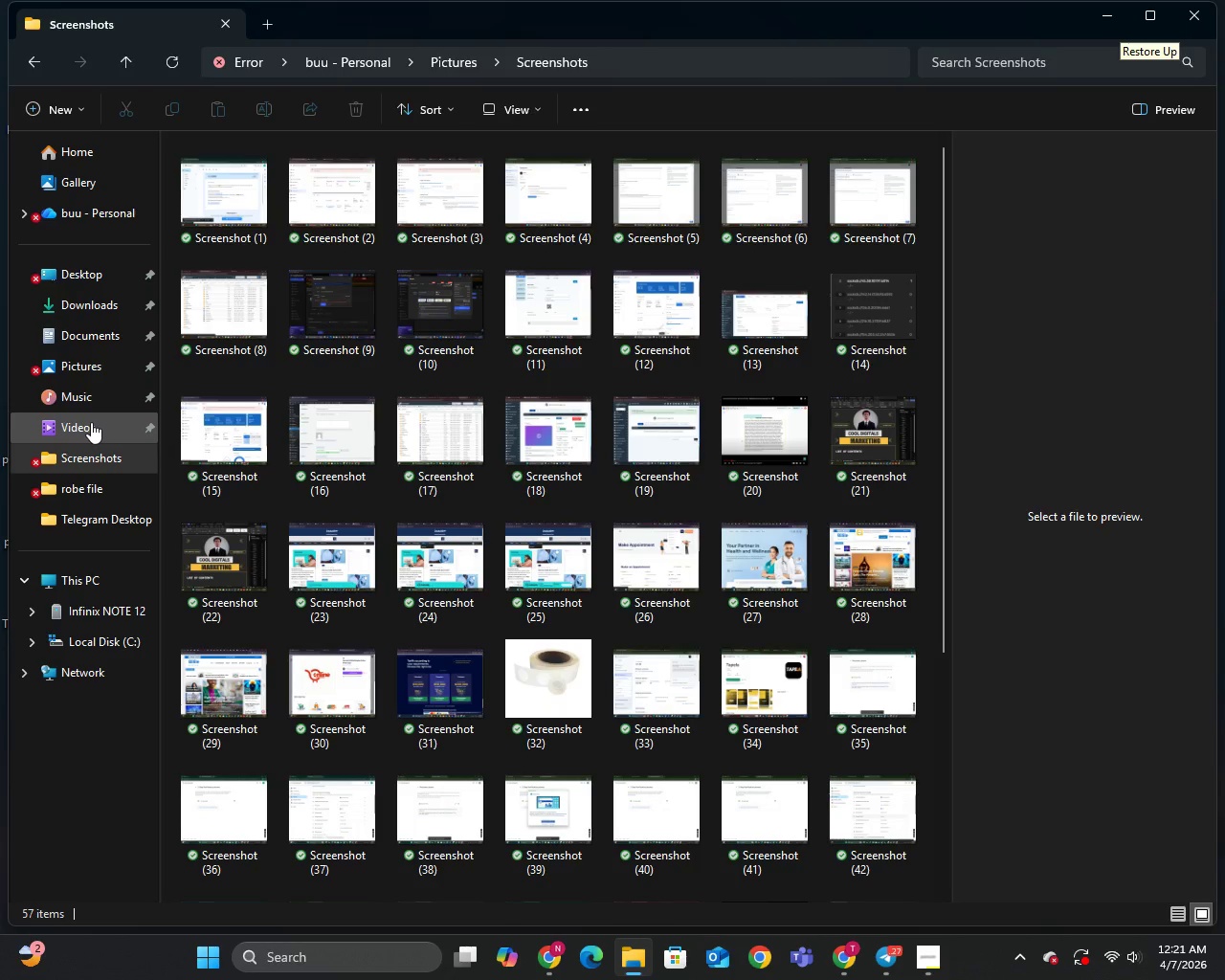 
wait(16.45)
 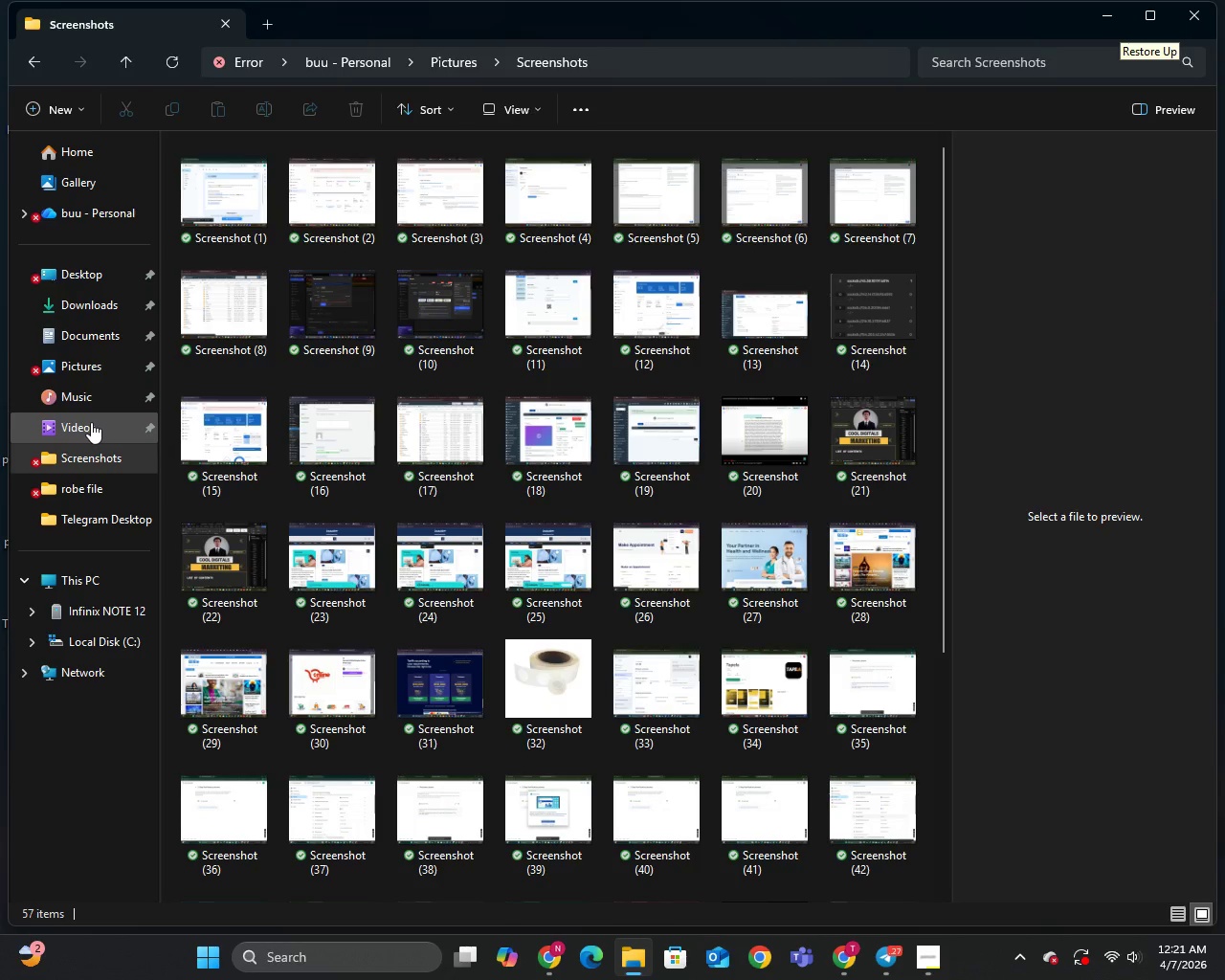 
scroll: coordinate [412, 497], scroll_direction: down, amount: 9.0